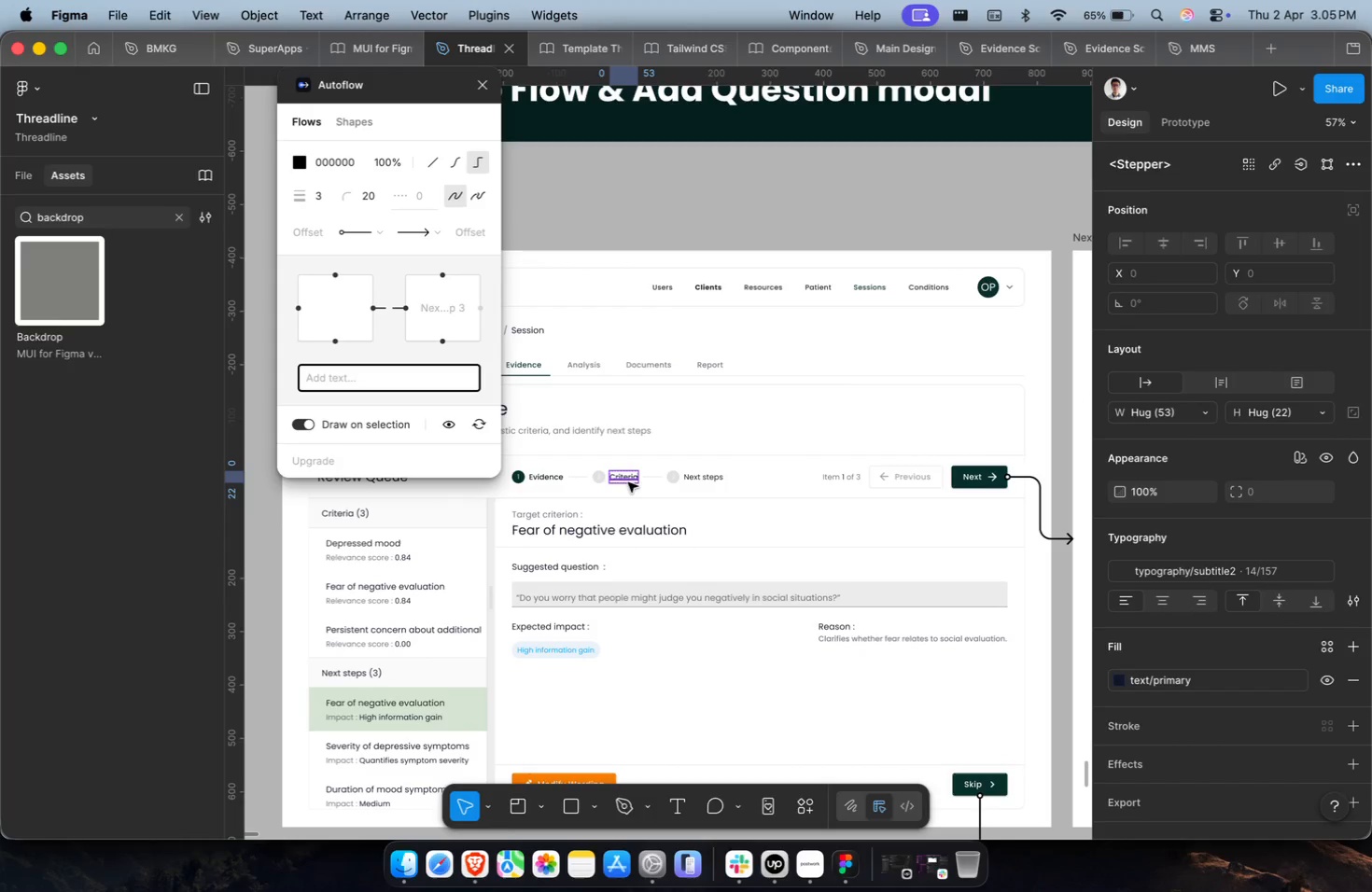 
hold_key(key=ShiftLeft, duration=0.55)
scroll: coordinate [614, 494], scroll_direction: up, amount: 4.0
 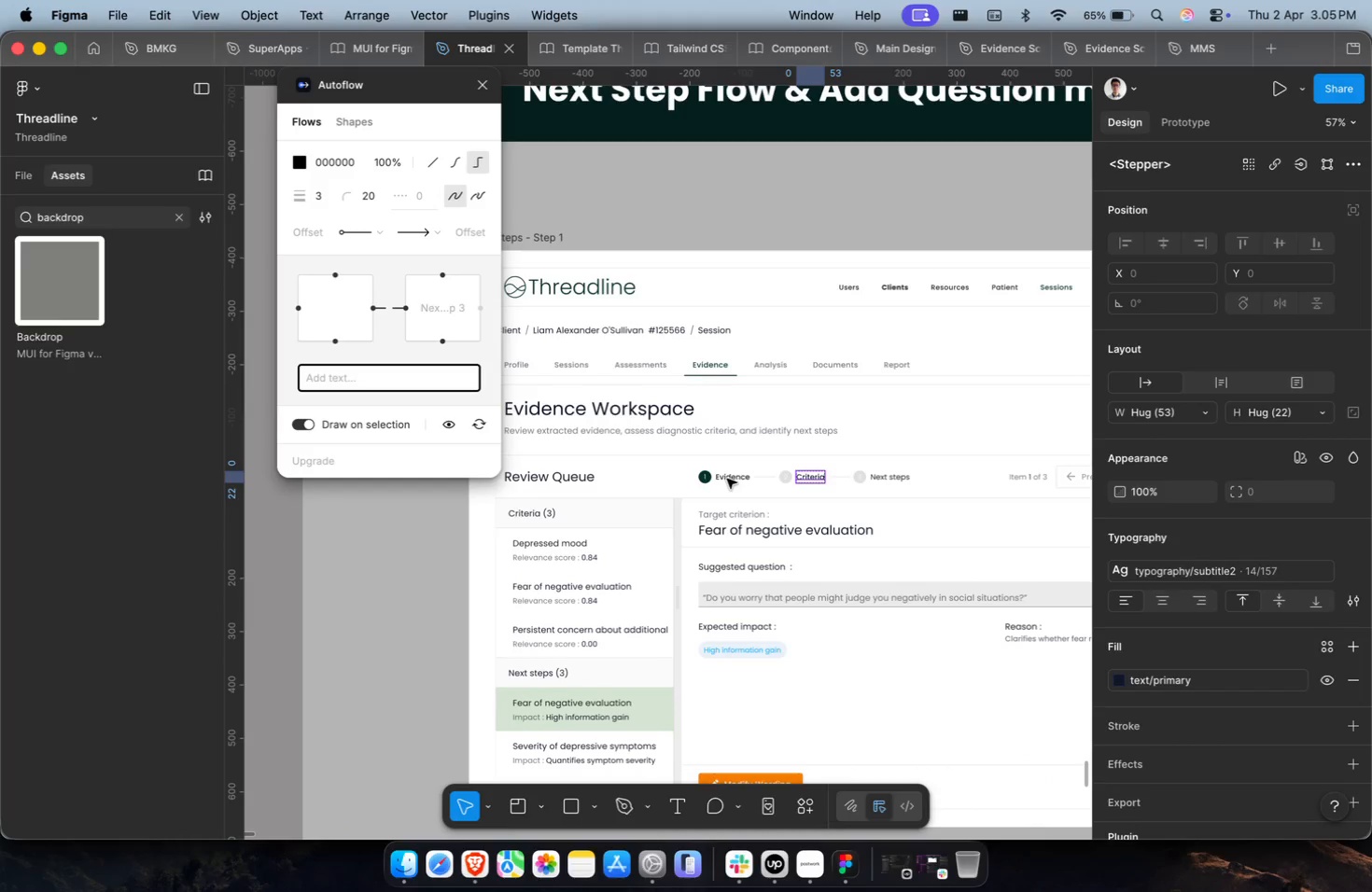 
double_click([727, 479])
 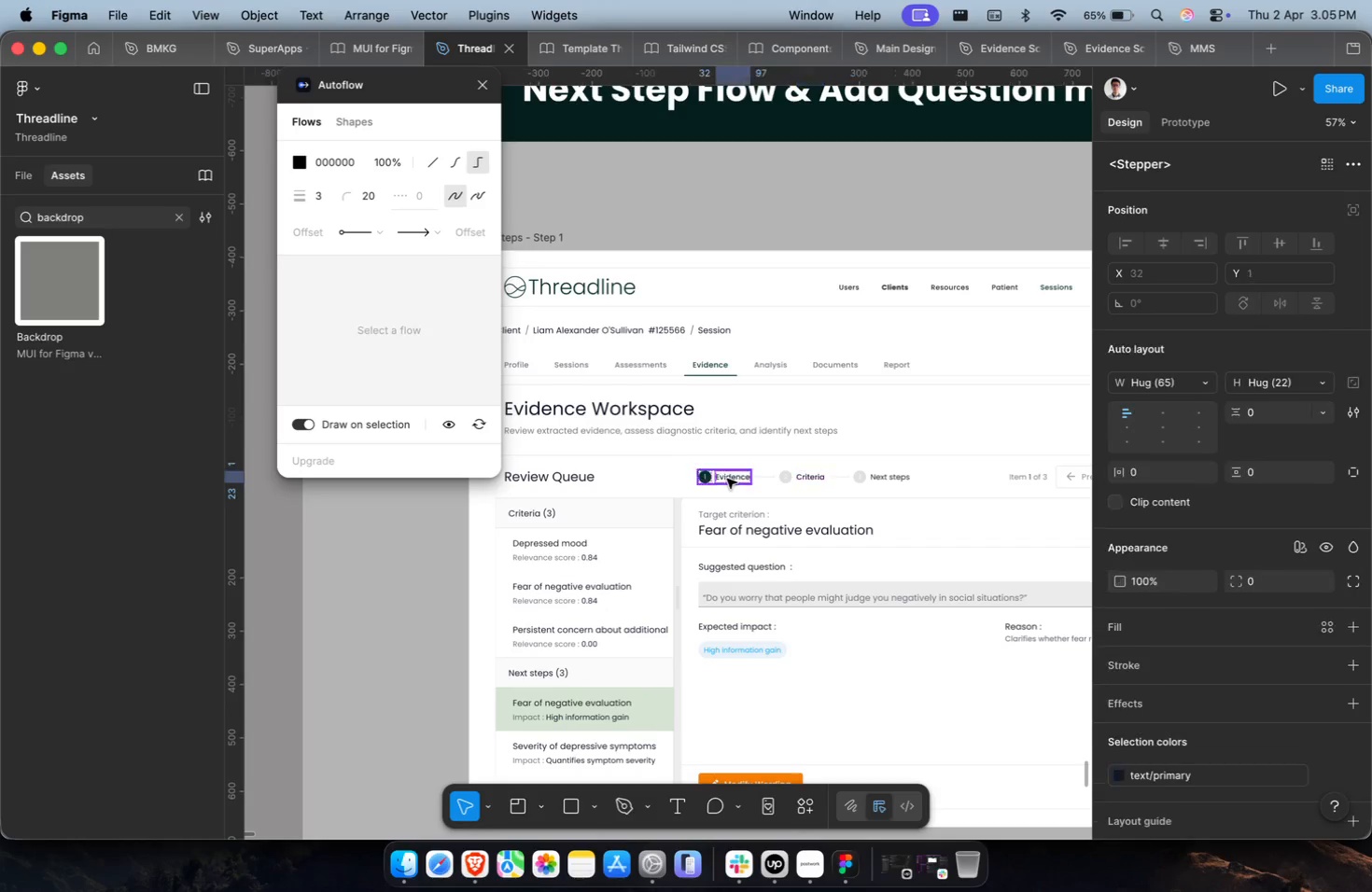 
triple_click([727, 479])
 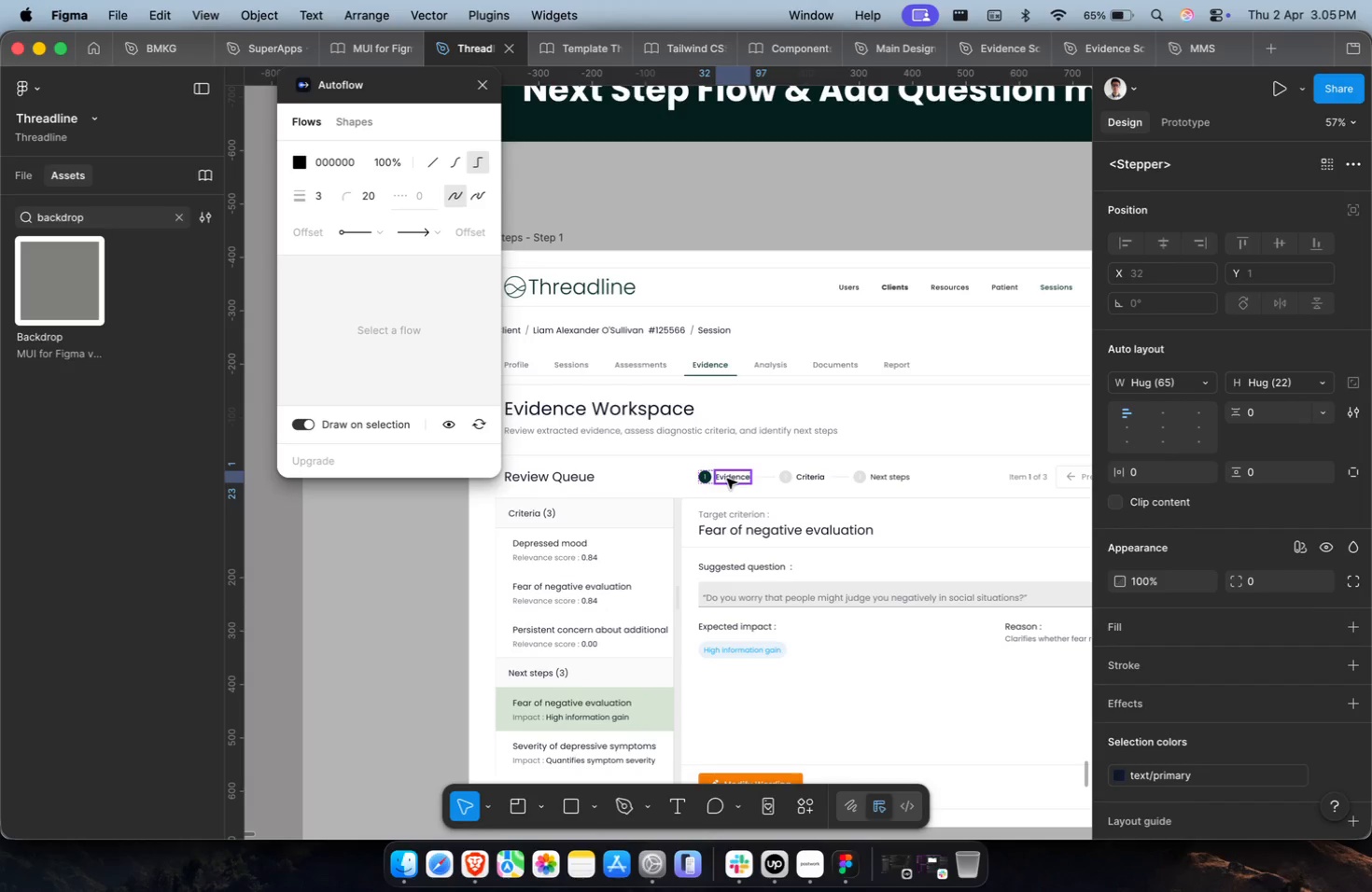 
hold_key(key=CommandLeft, duration=0.38)
scroll: coordinate [727, 479], scroll_direction: up, amount: 7.0
 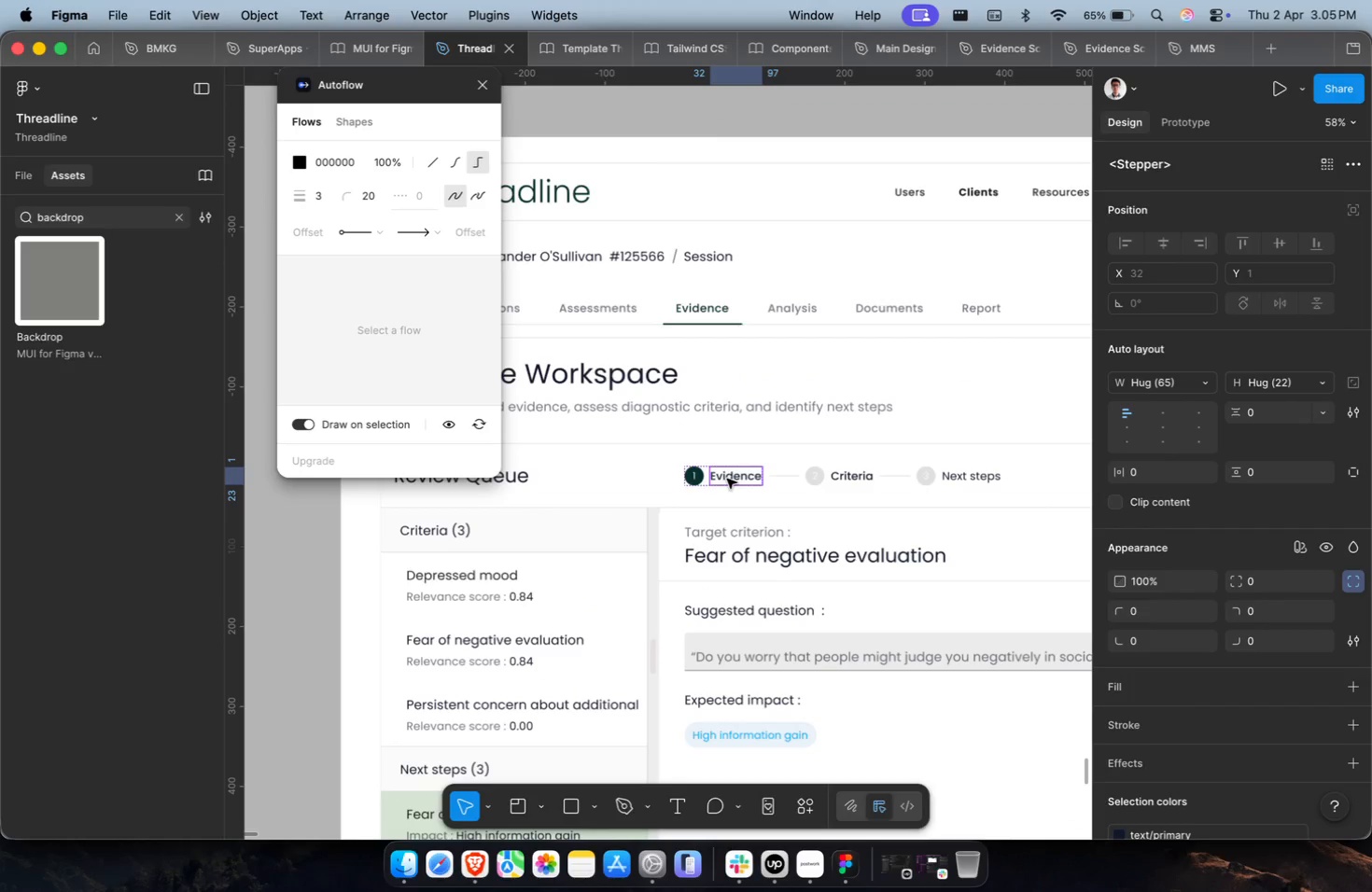 
key(Escape)
 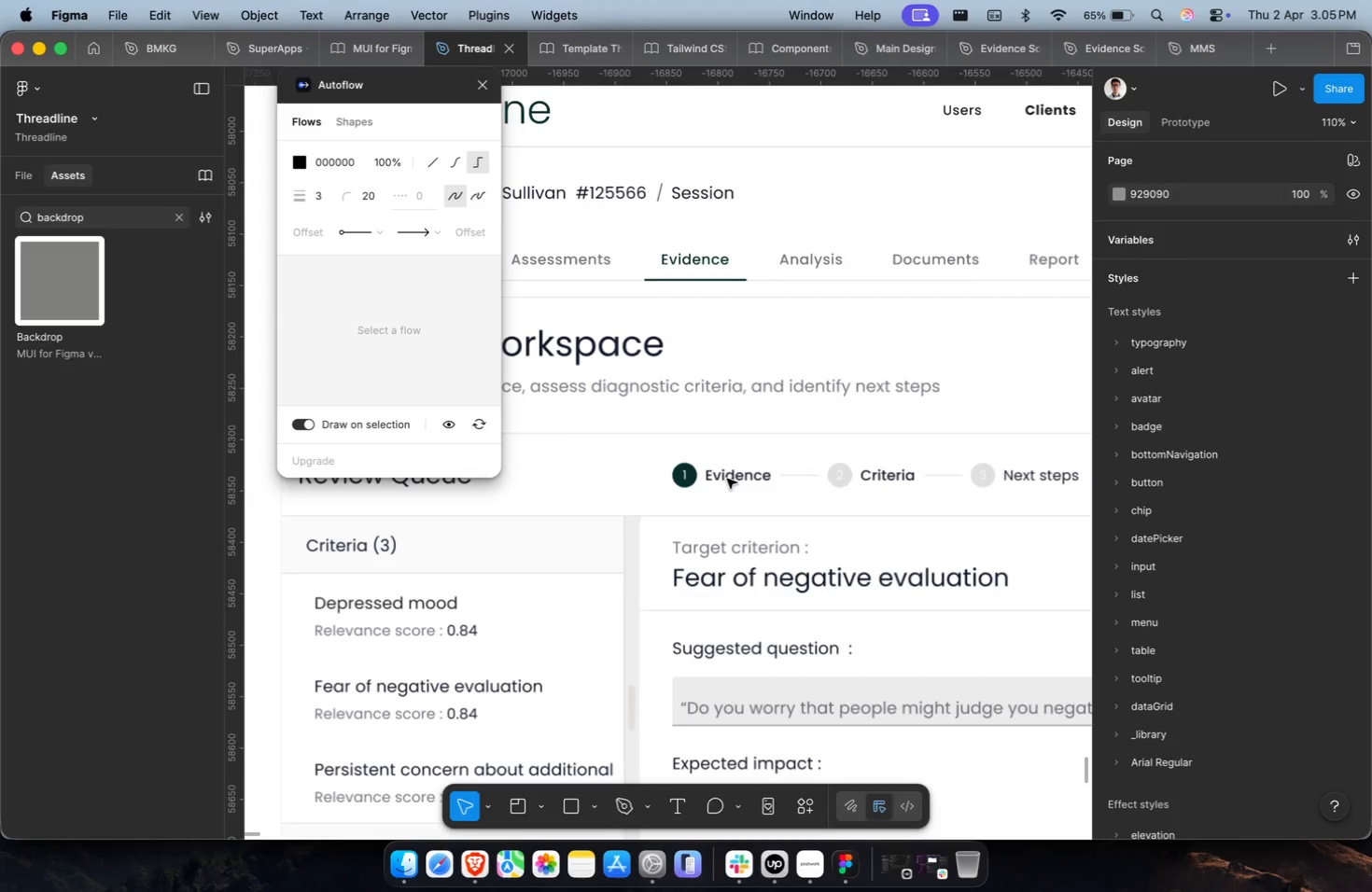 
hold_key(key=CommandLeft, duration=1.05)
left_click([685, 485])
 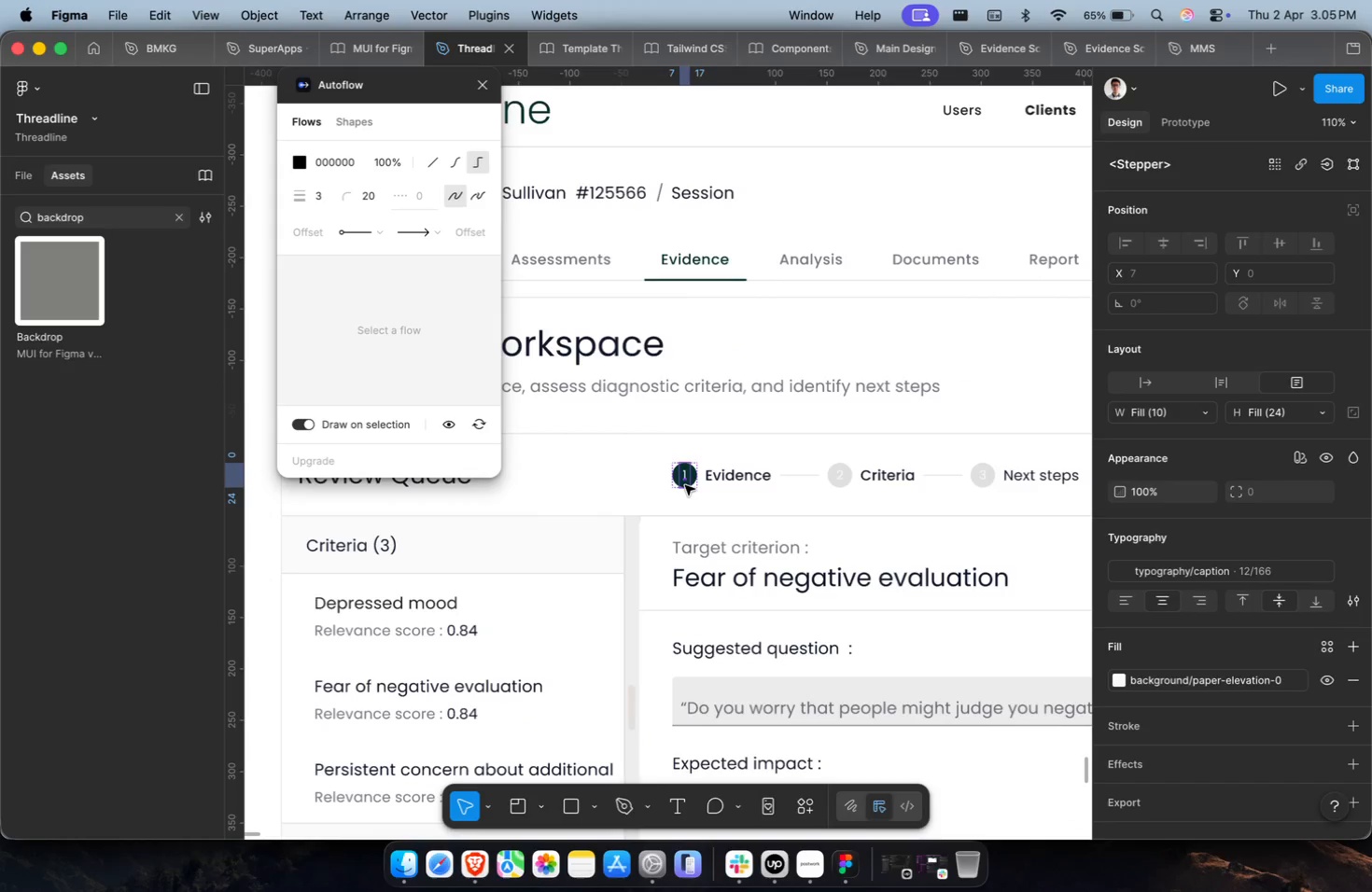 
key(Shift+Enter)
 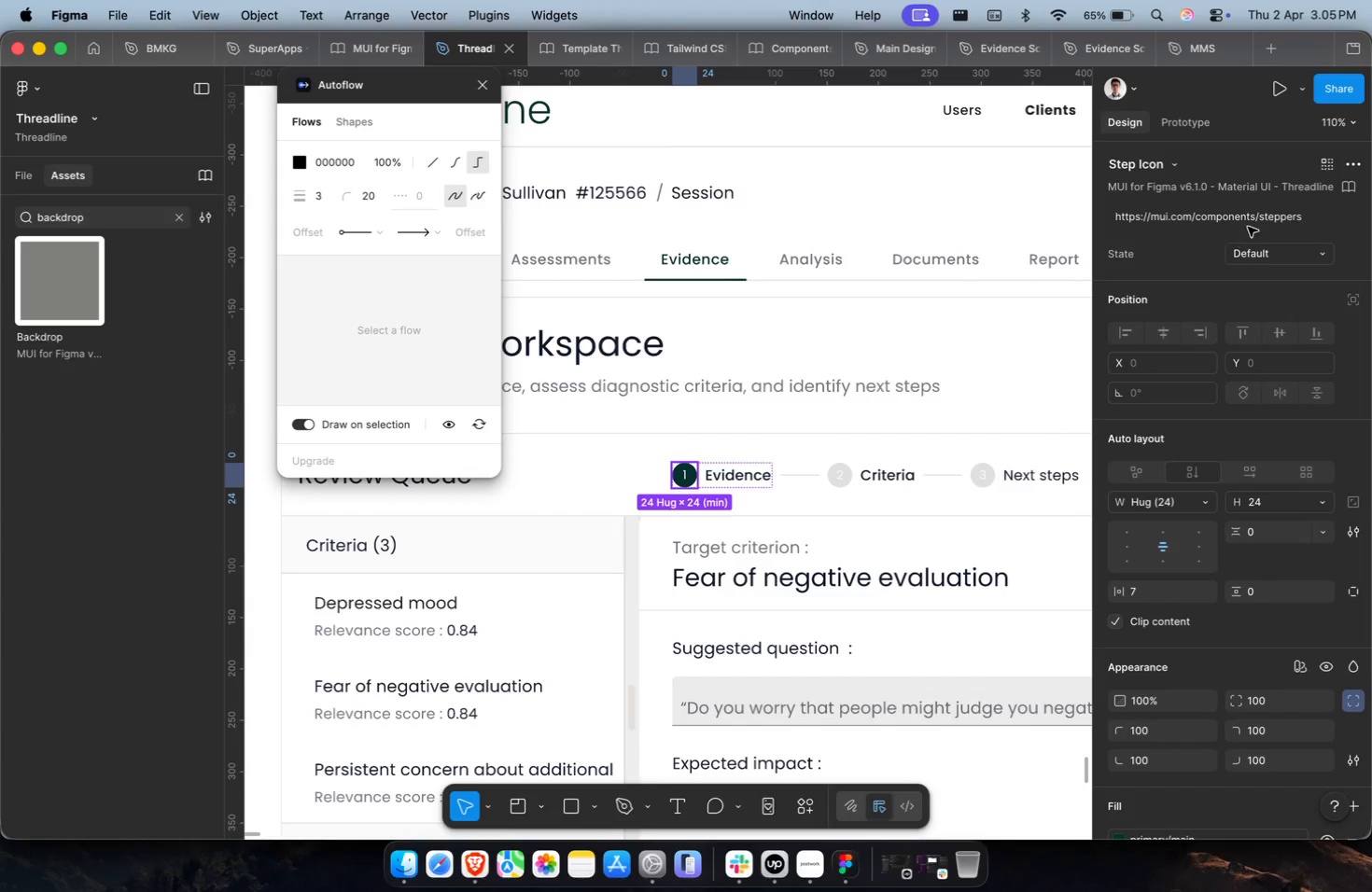 
double_click([1250, 272])
 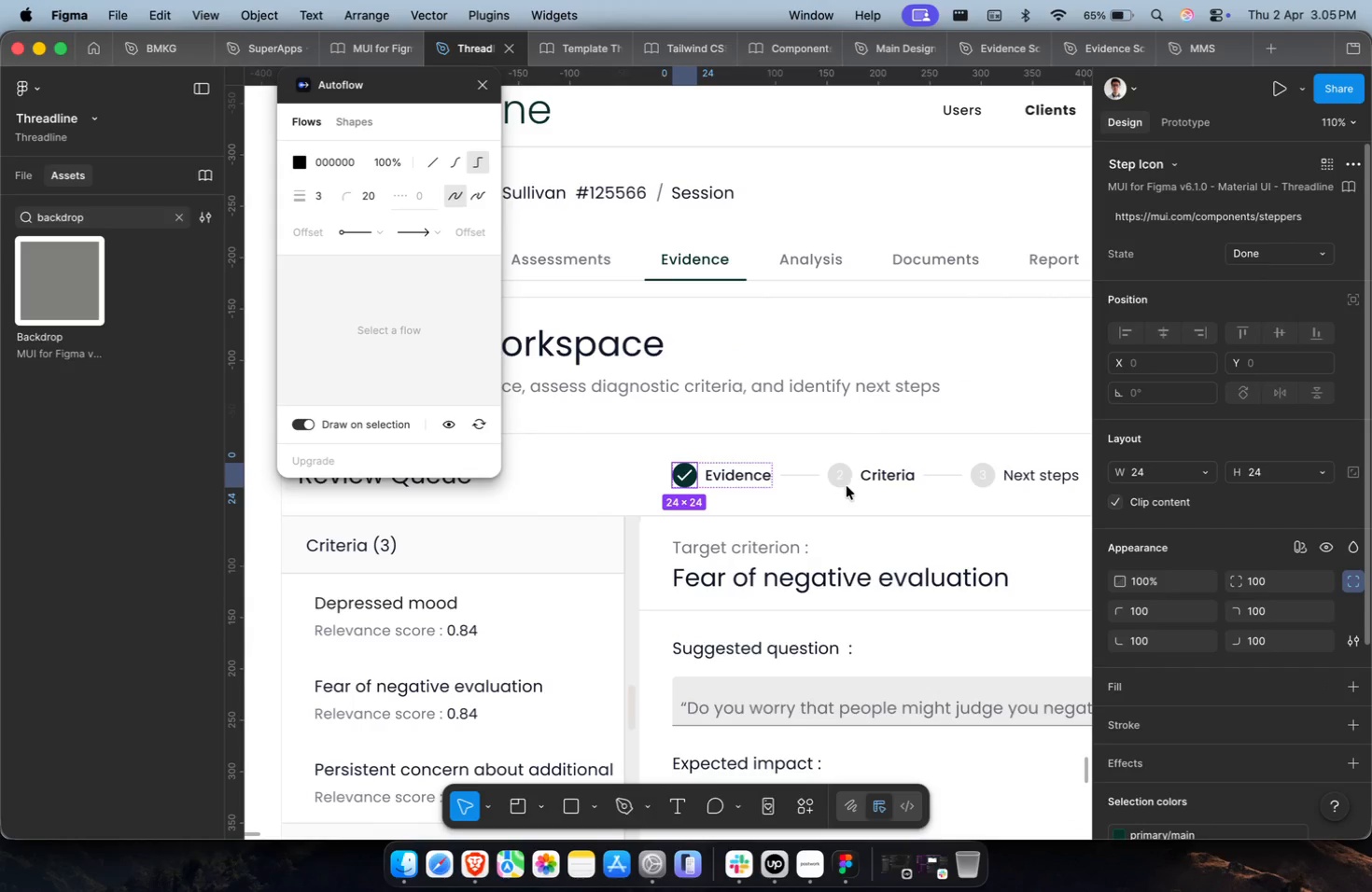 
left_click([812, 475])
 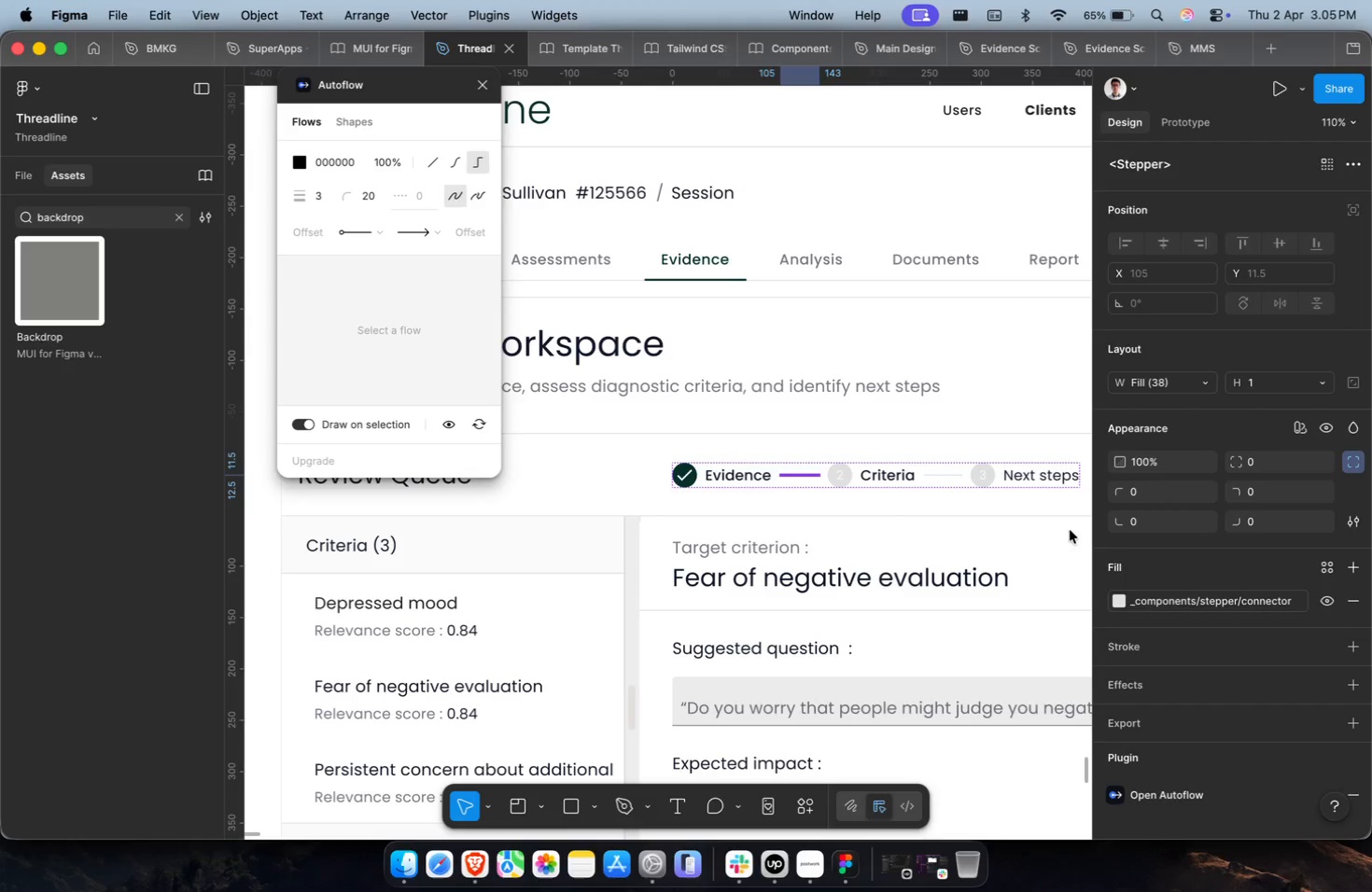 
left_click([1186, 601])
 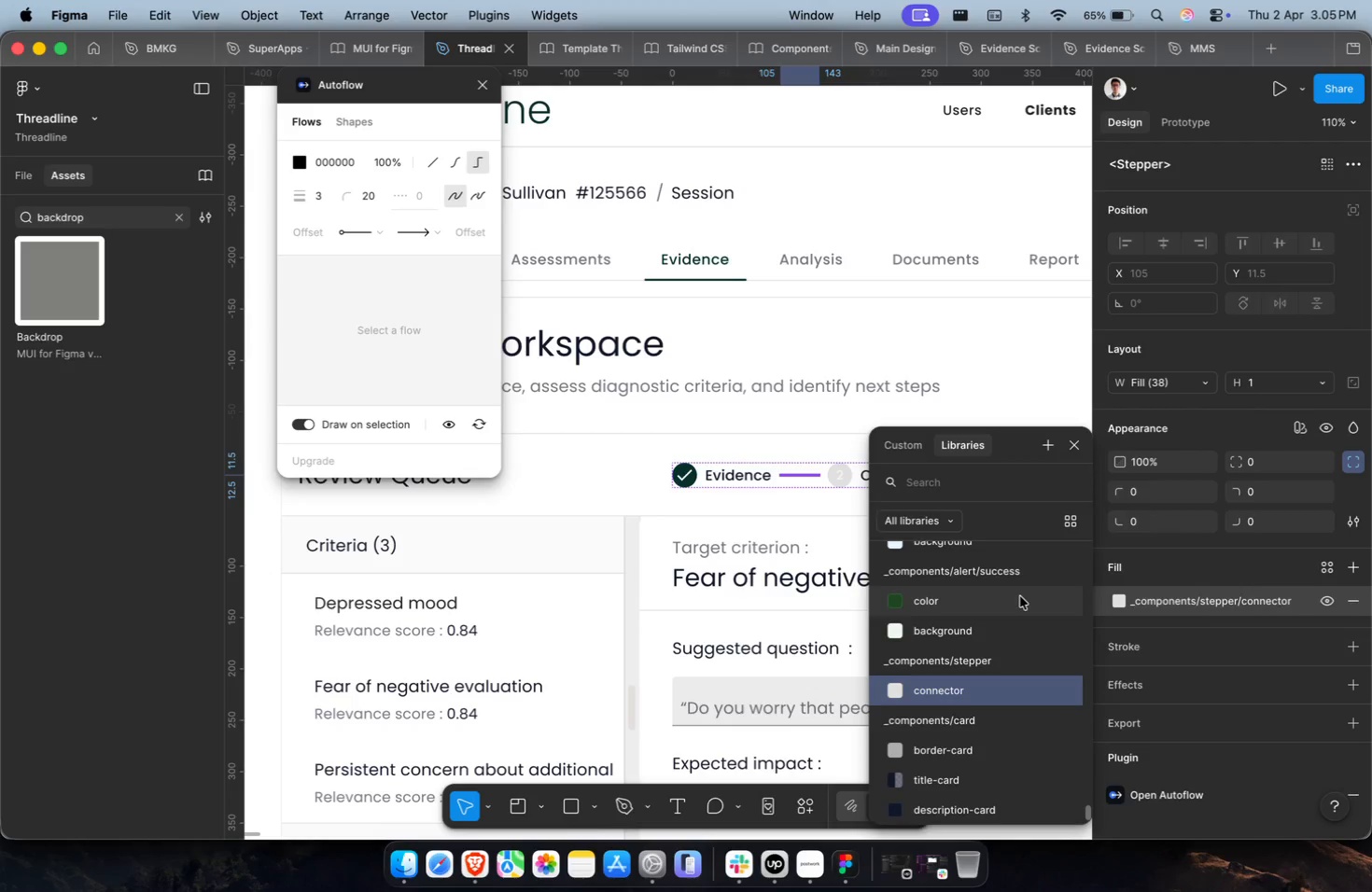 
type(pri)
 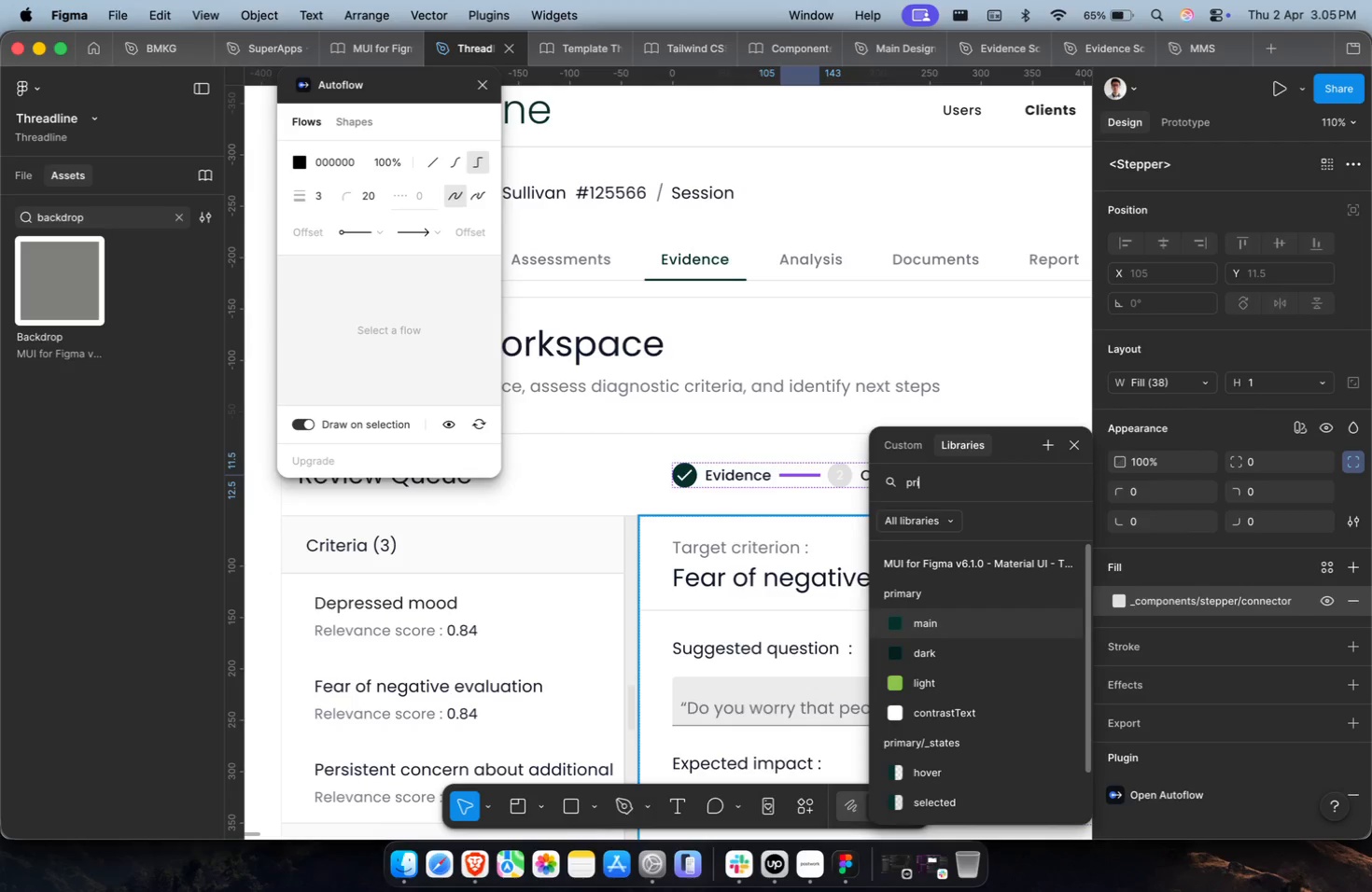 
key(Enter)
 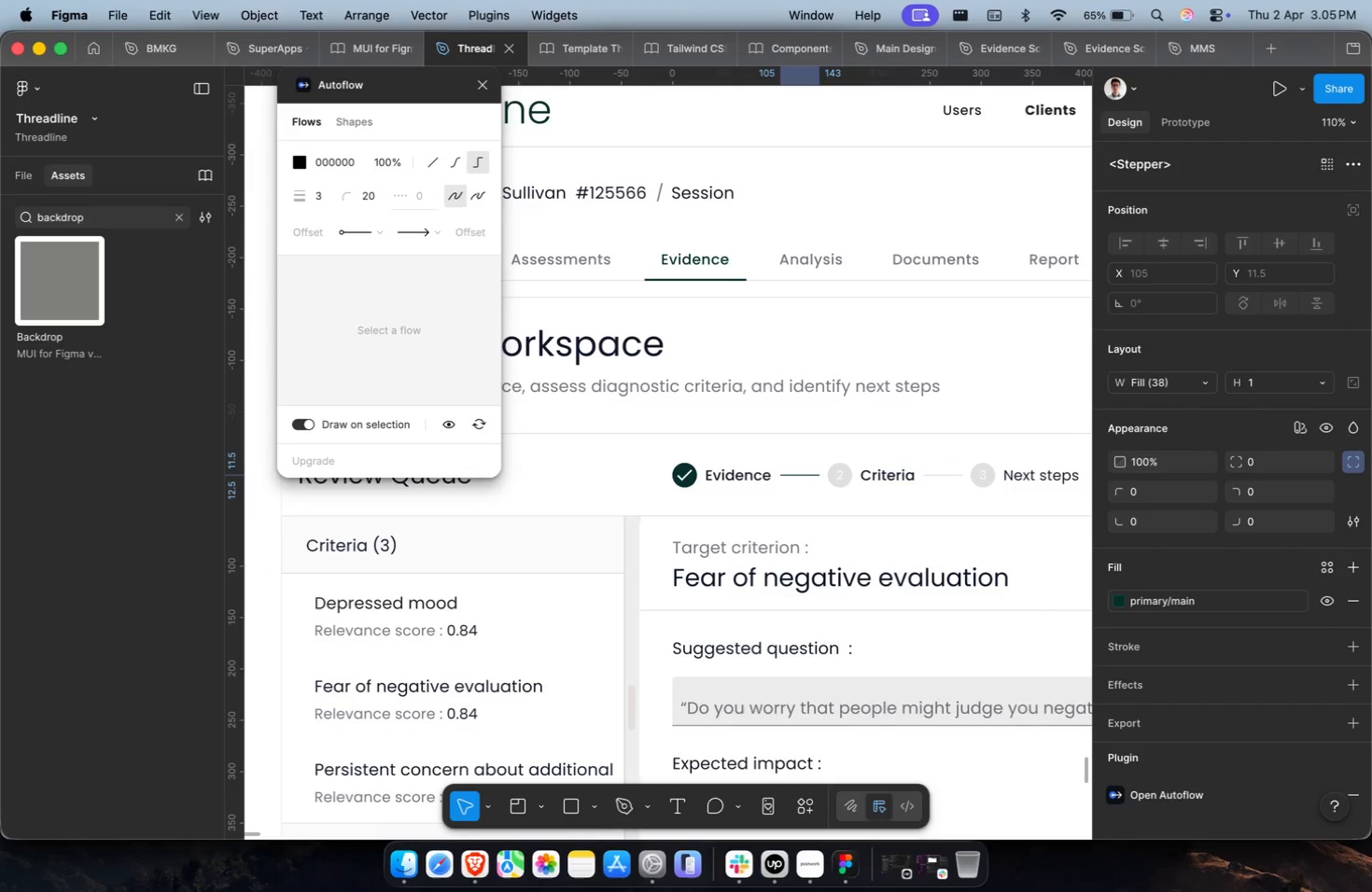 
hold_key(key=CommandLeft, duration=0.53)
scroll: coordinate [812, 504], scroll_direction: up, amount: 8.0
 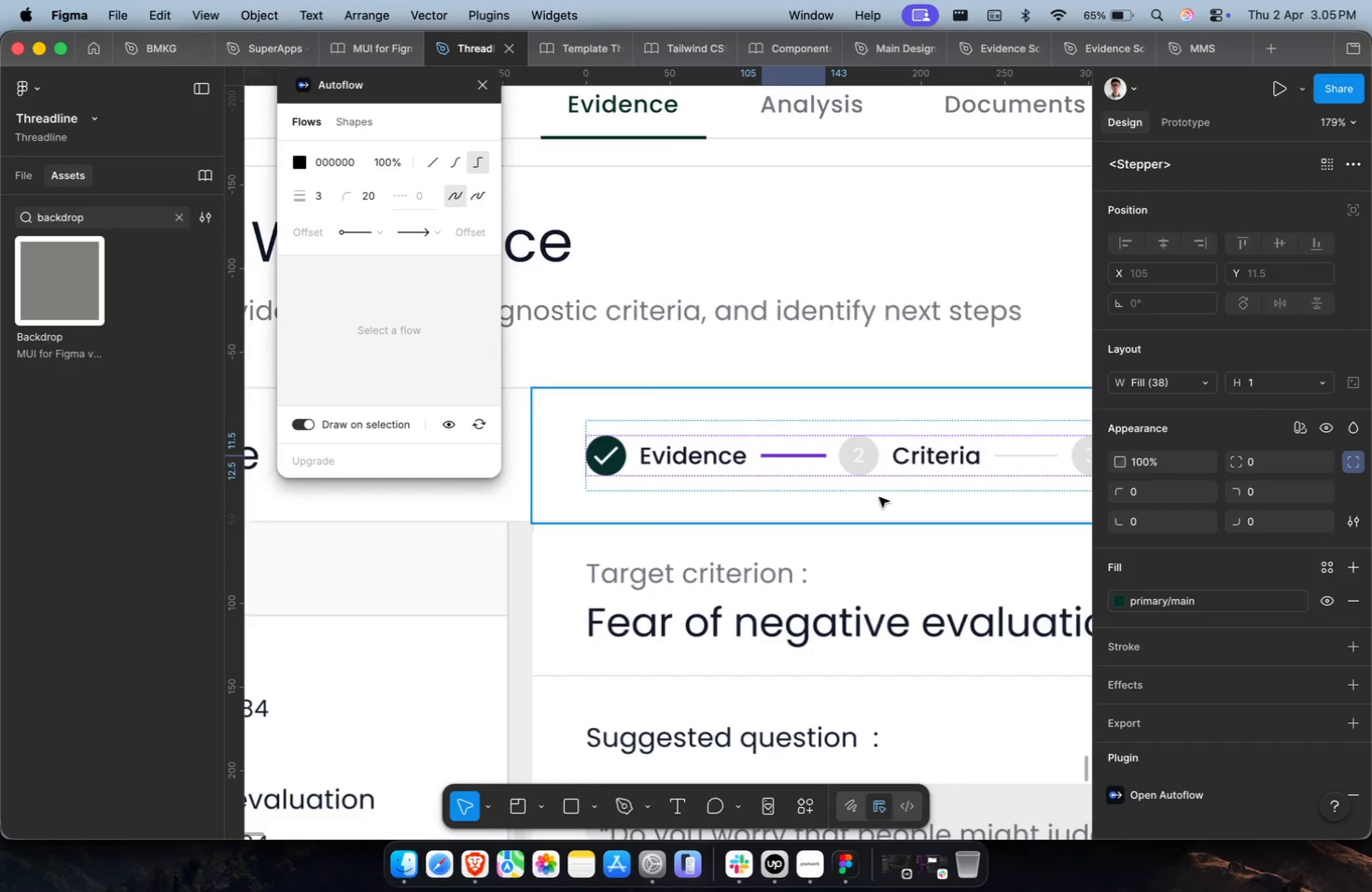 
hold_key(key=CommandLeft, duration=2.6)
left_click([866, 473])
 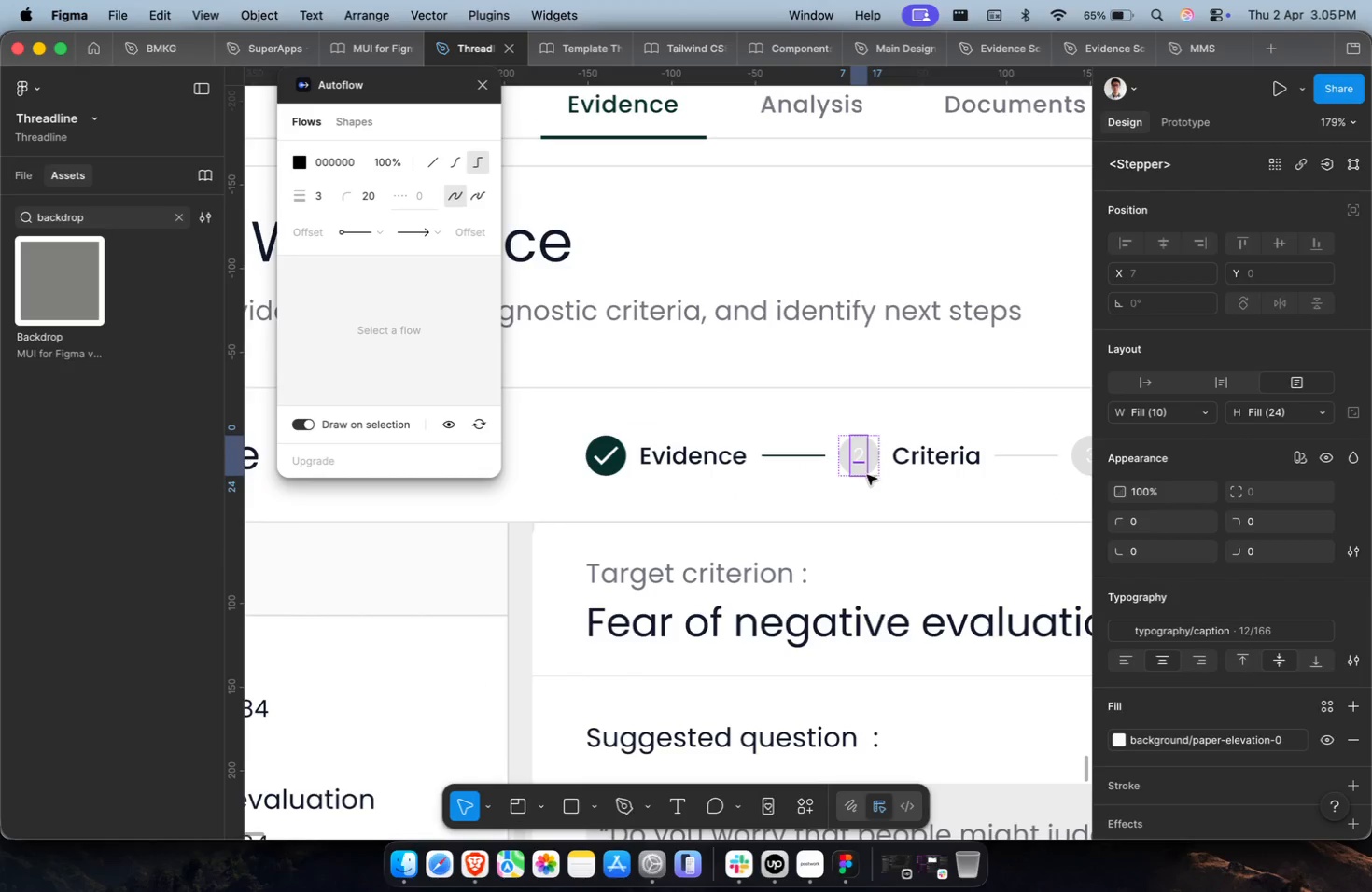 
double_click([871, 481])
 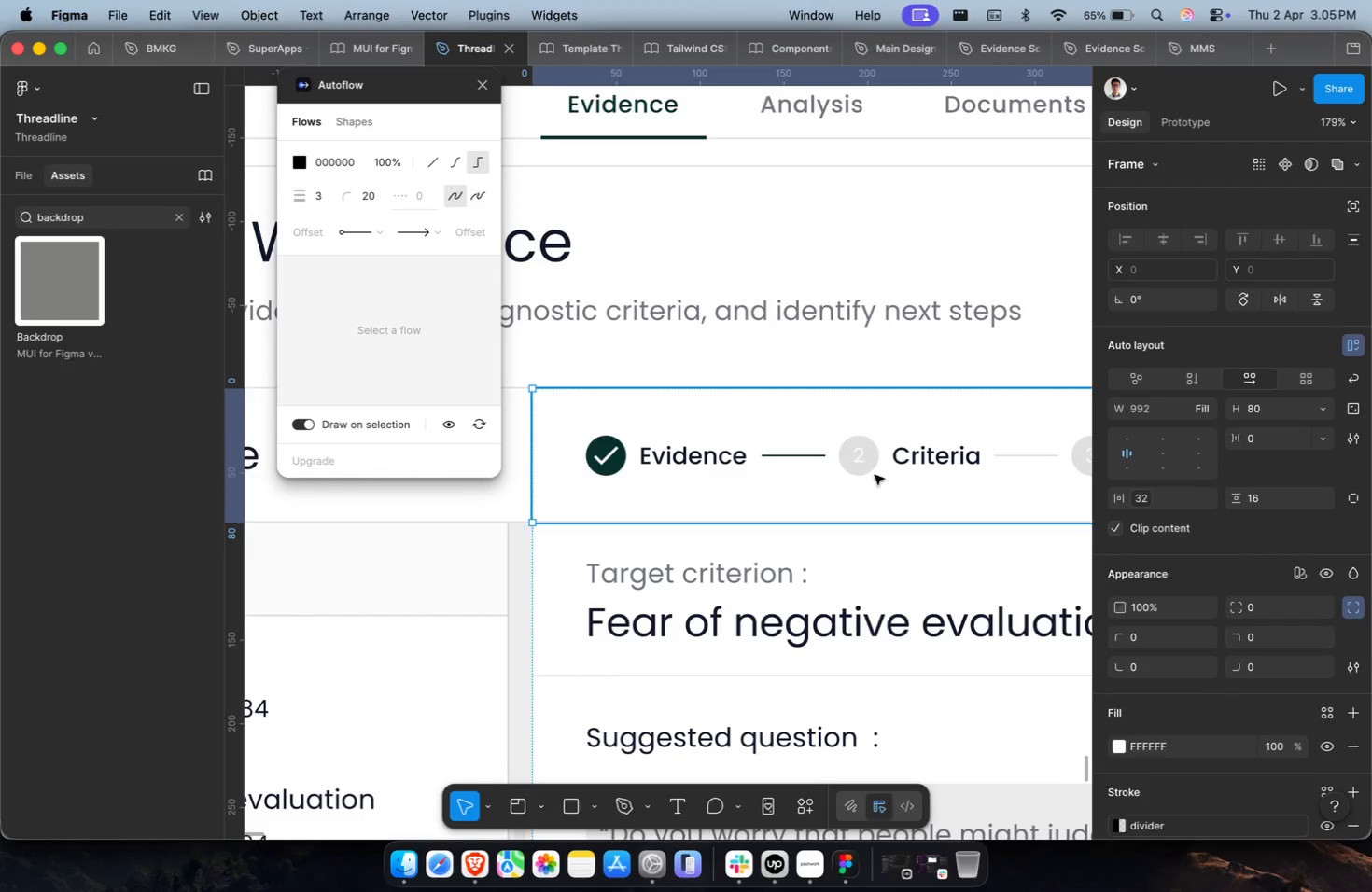 
triple_click([875, 475])
 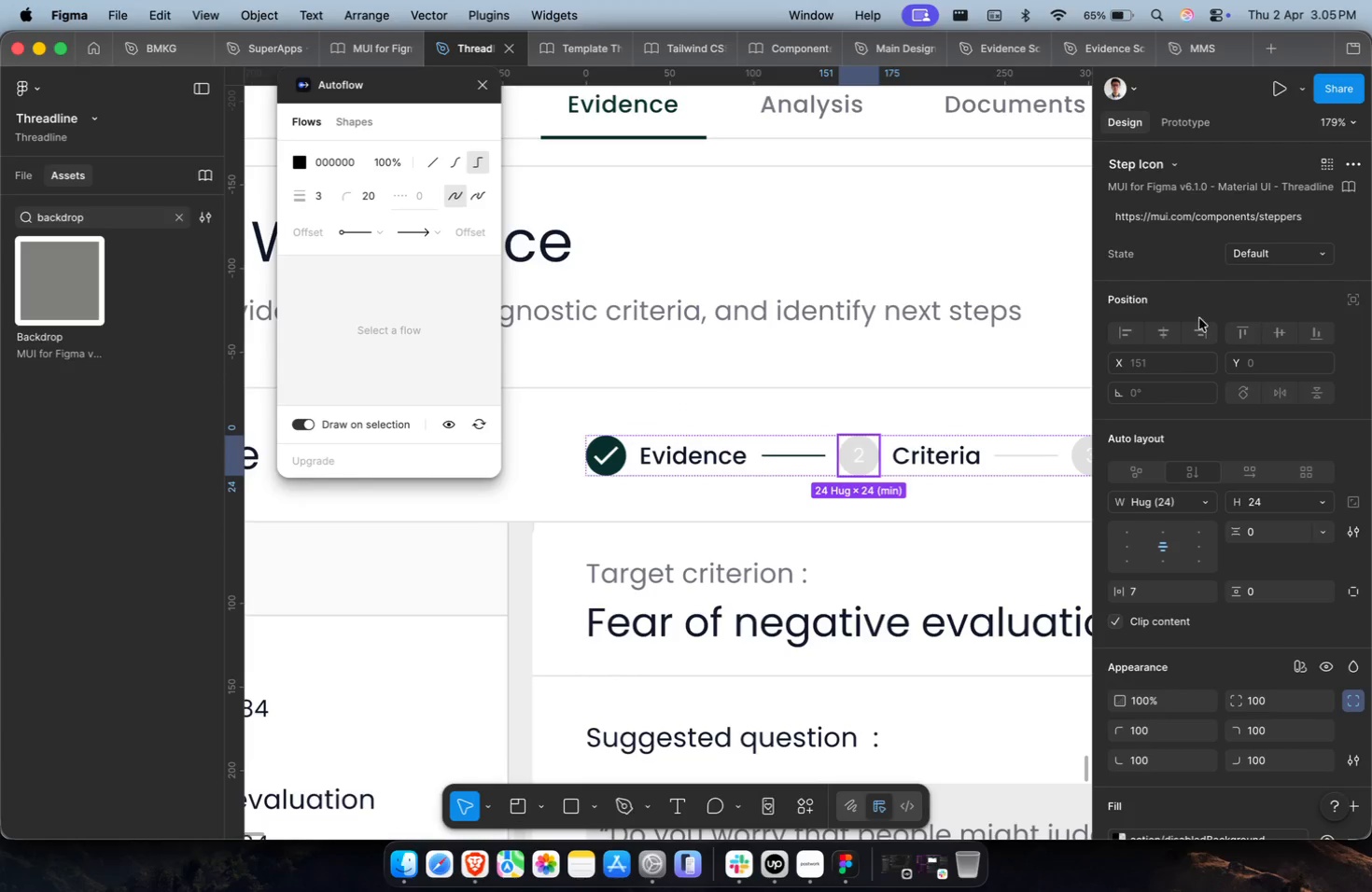 
left_click([1253, 260])
 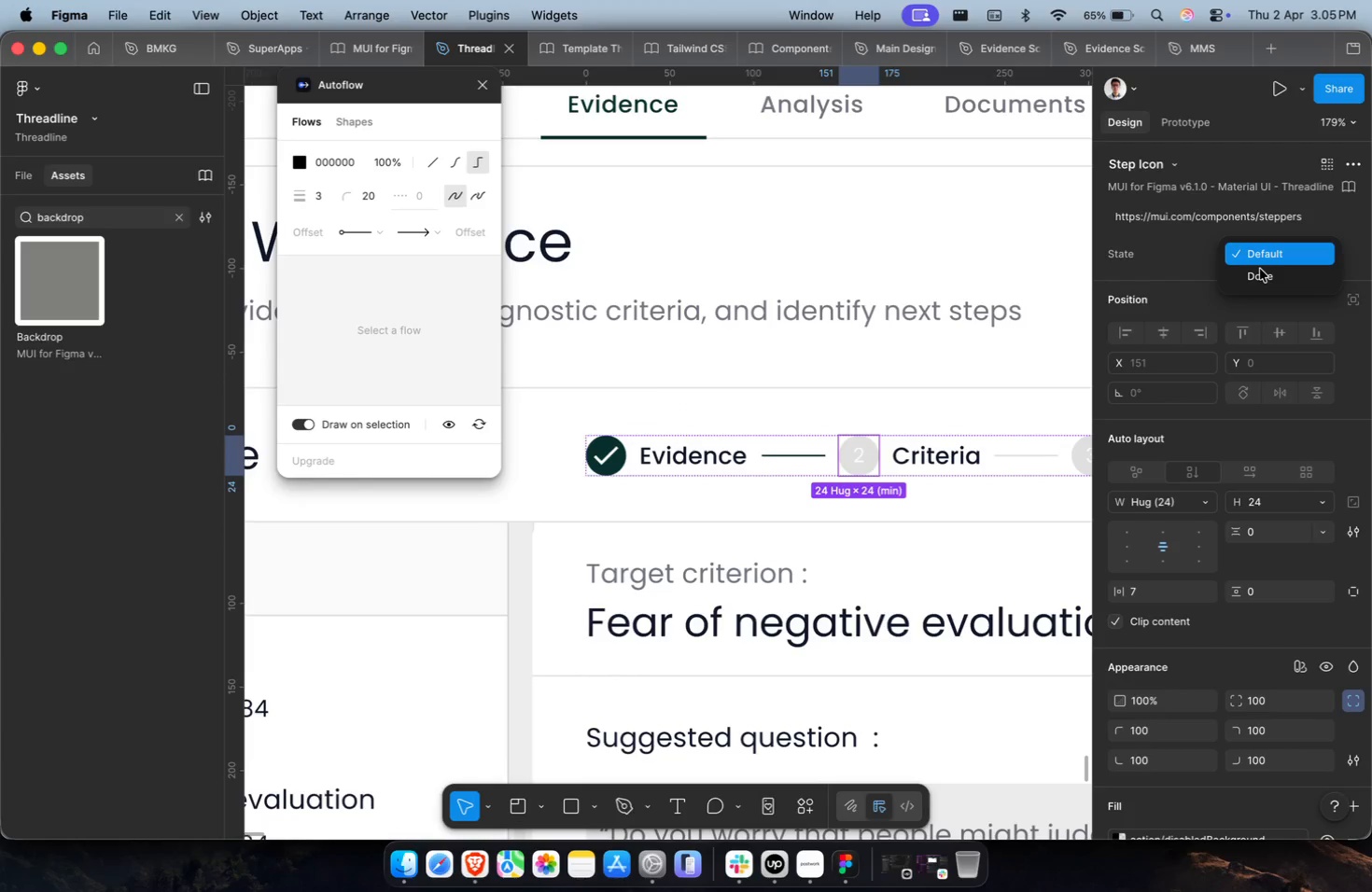 
left_click([1260, 273])
 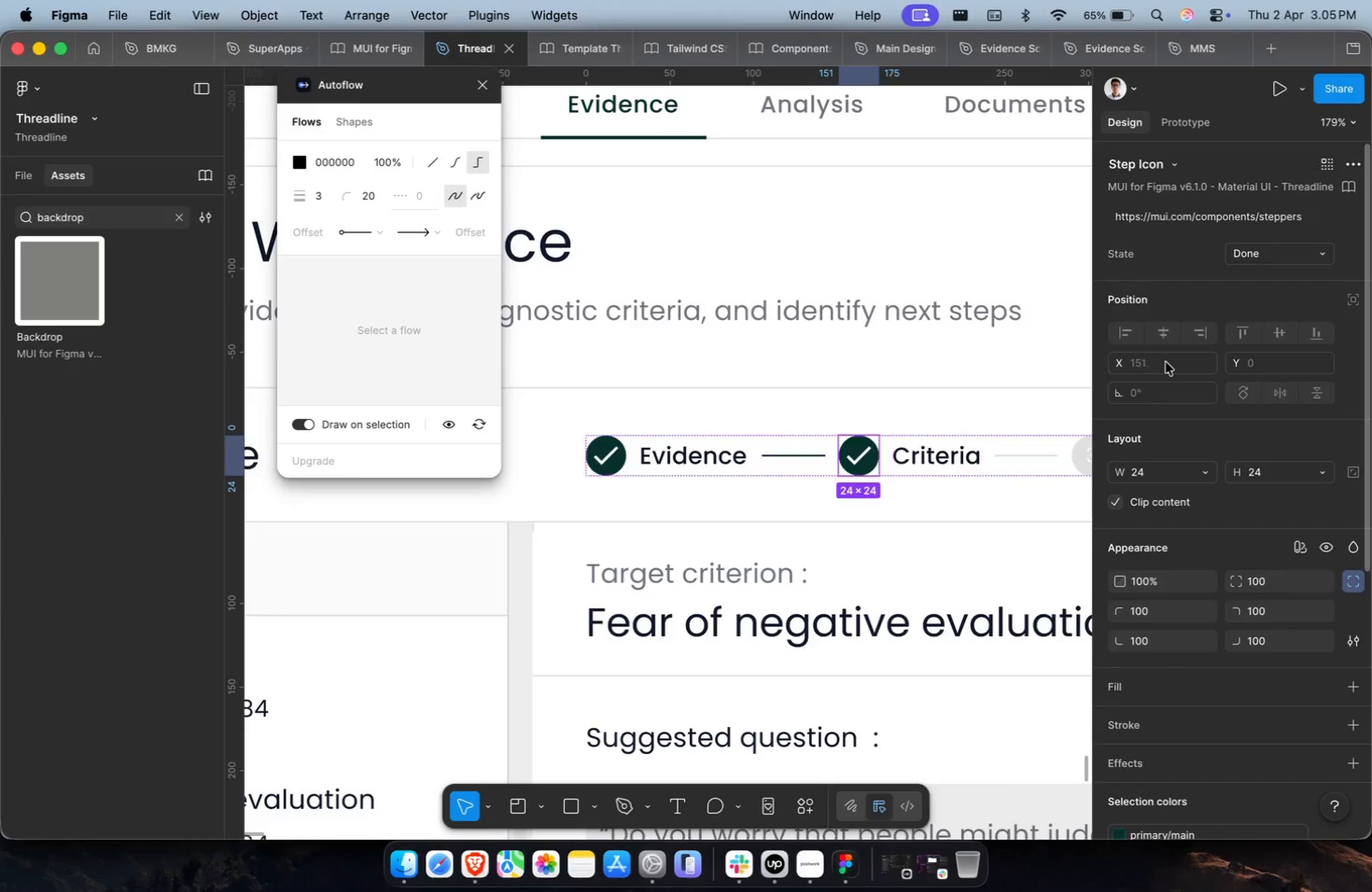 
hold_key(key=CommandLeft, duration=0.47)
 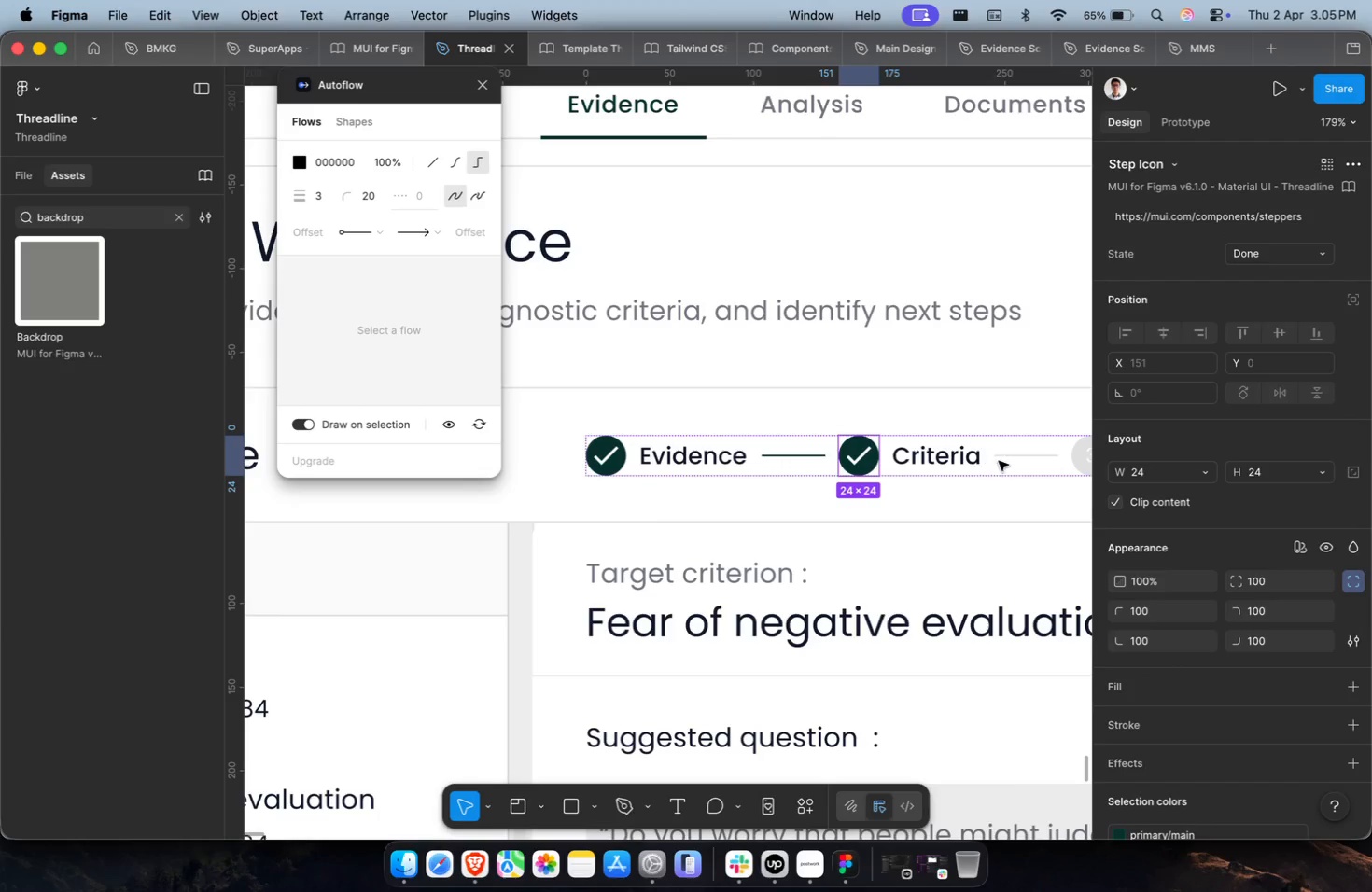 
hold_key(key=CommandLeft, duration=0.6)
left_click([1001, 459])
 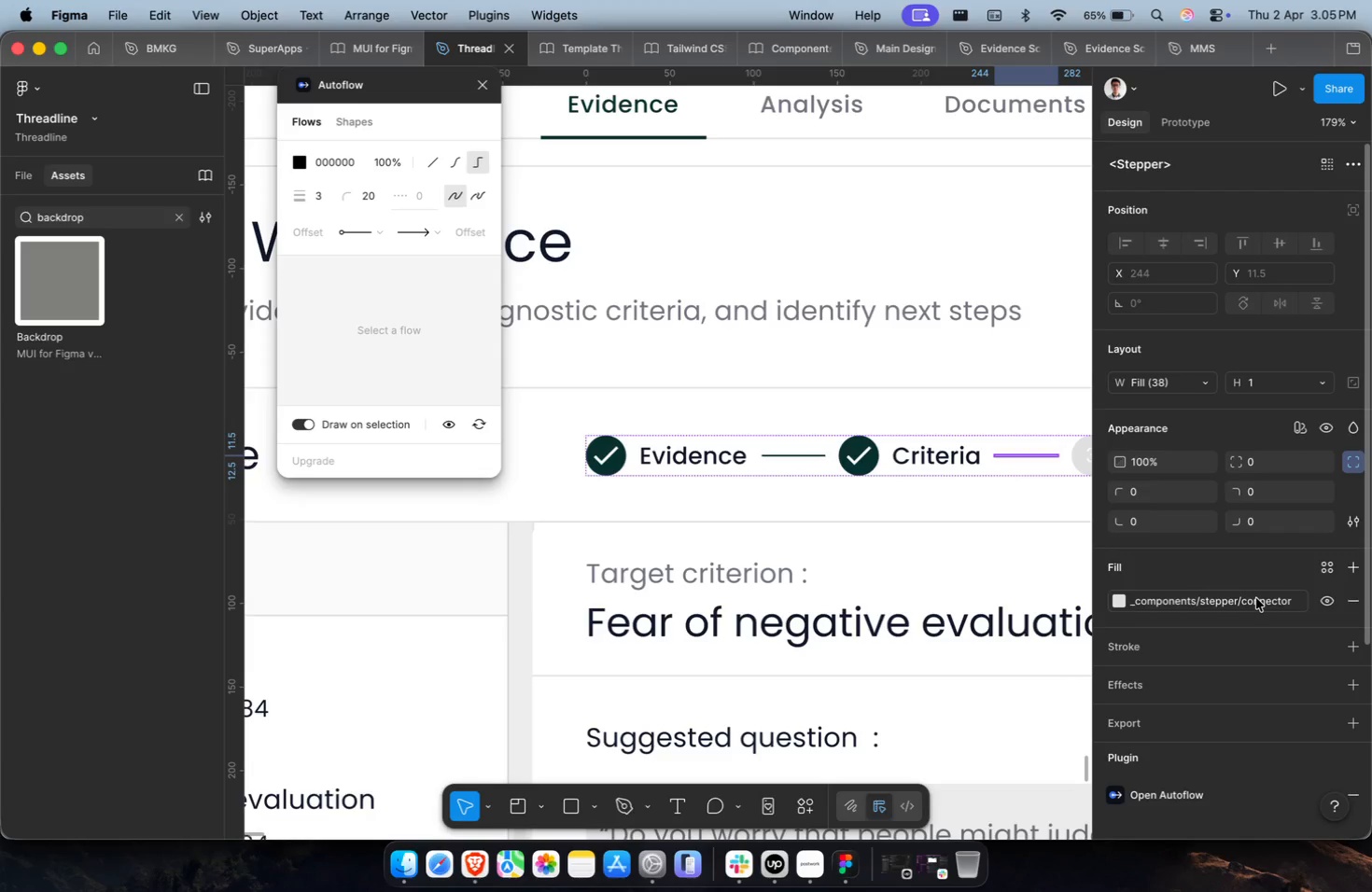 
type(pri)
 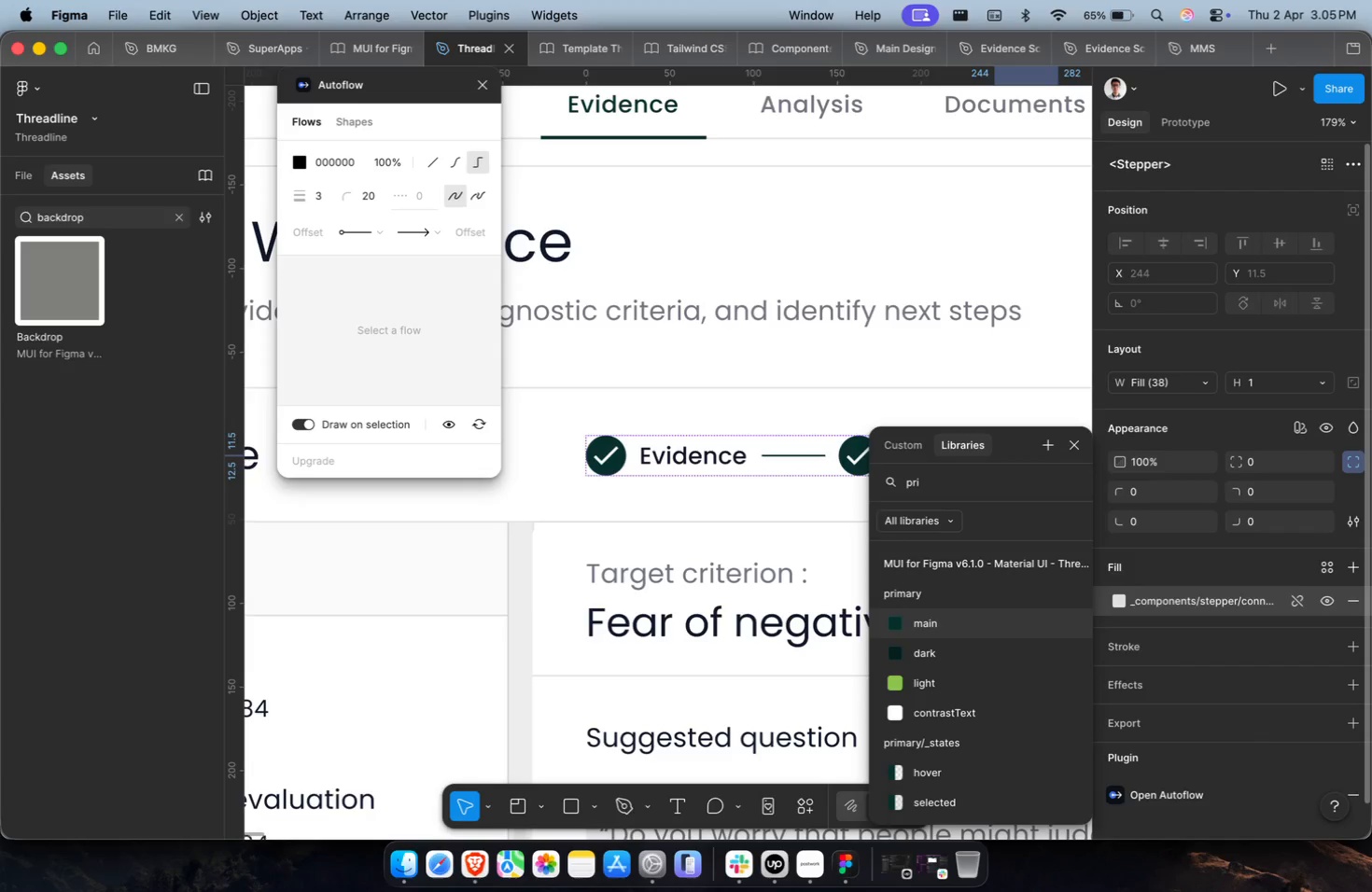 
key(Enter)
 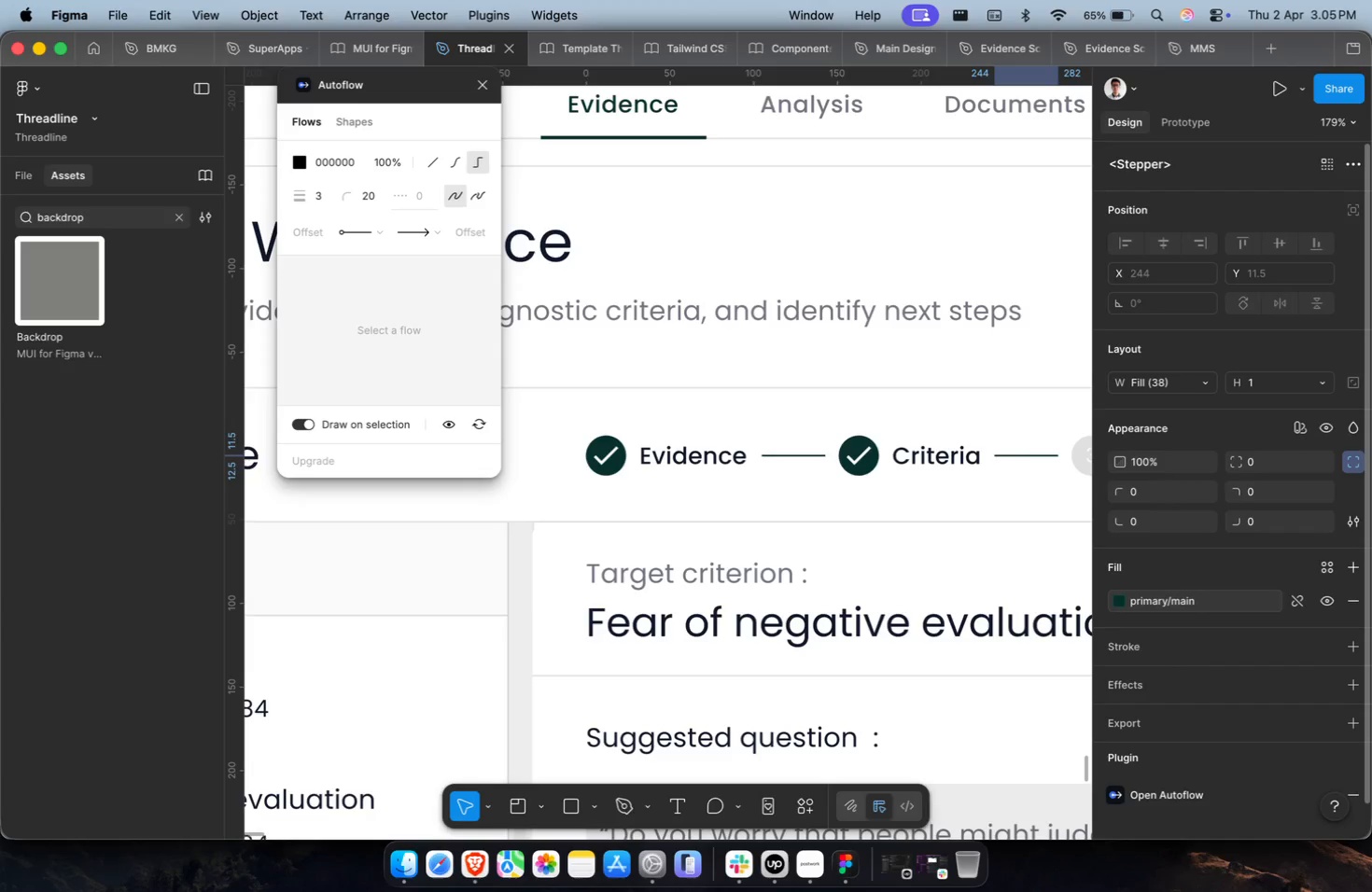 
hold_key(key=CommandLeft, duration=0.42)
scroll: coordinate [911, 637], scroll_direction: down, amount: 4.0
 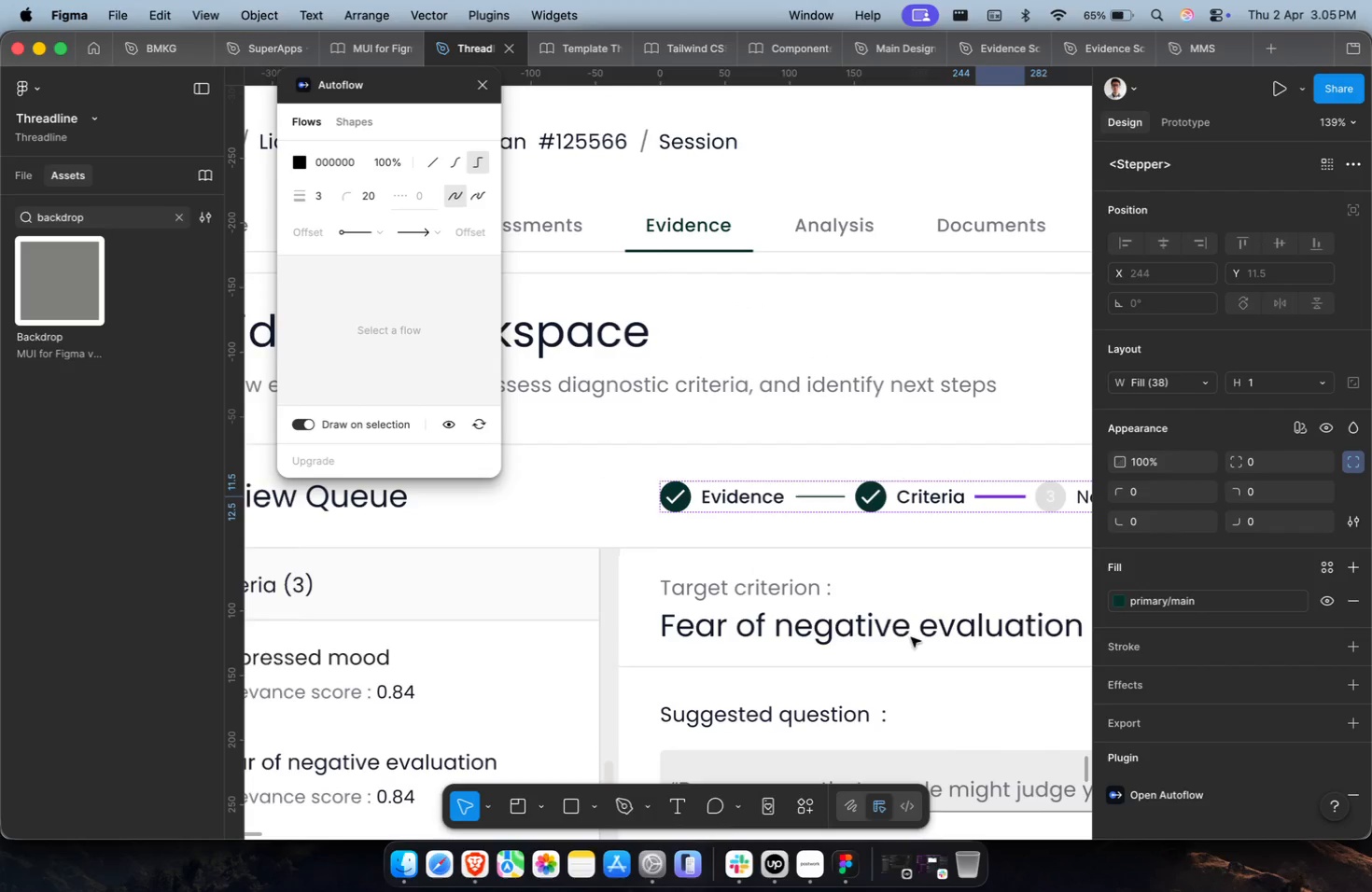 
hold_key(key=ShiftLeft, duration=0.31)
scroll: coordinate [872, 606], scroll_direction: down, amount: 2.0
 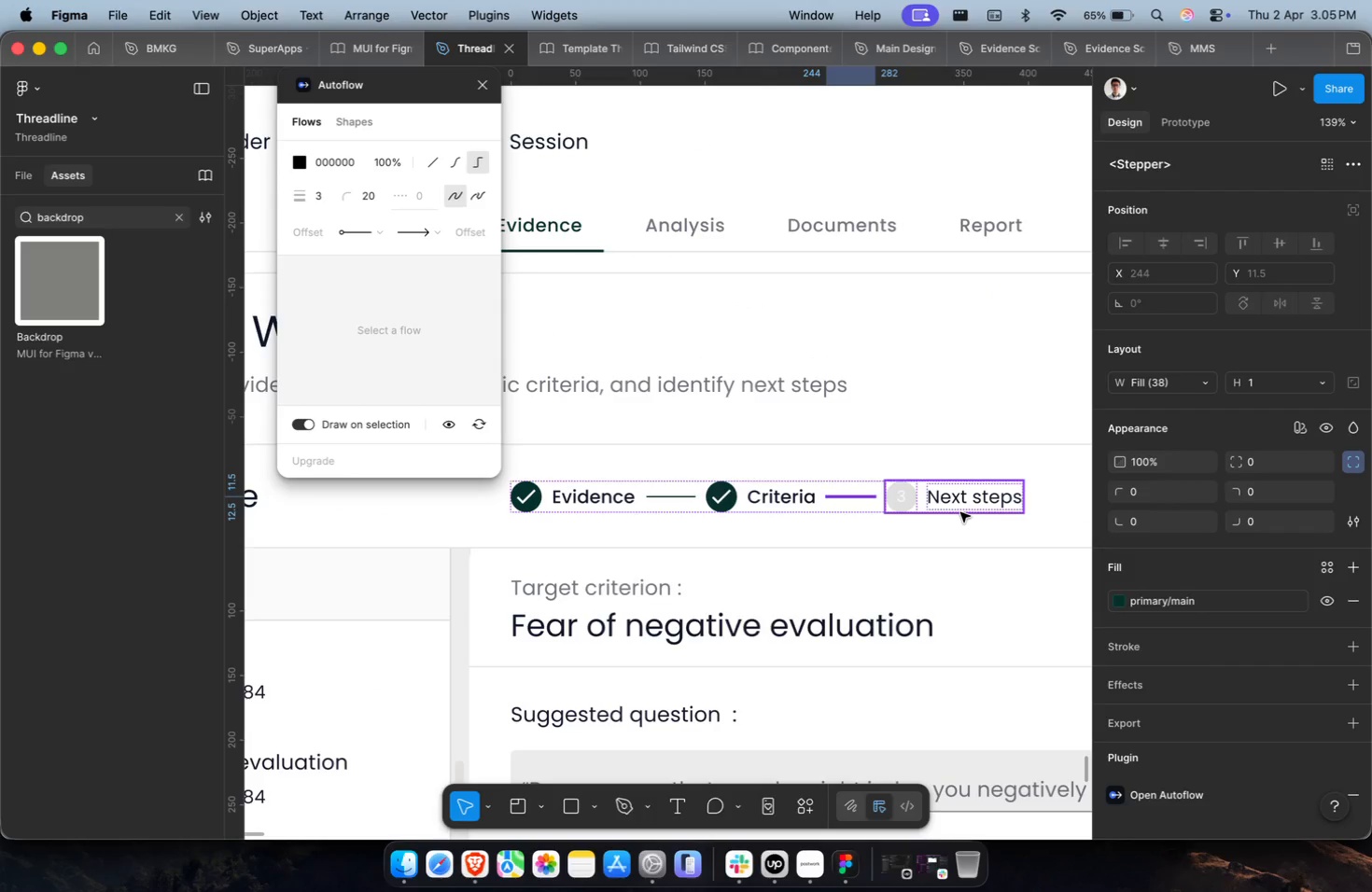 
left_click([959, 518])
 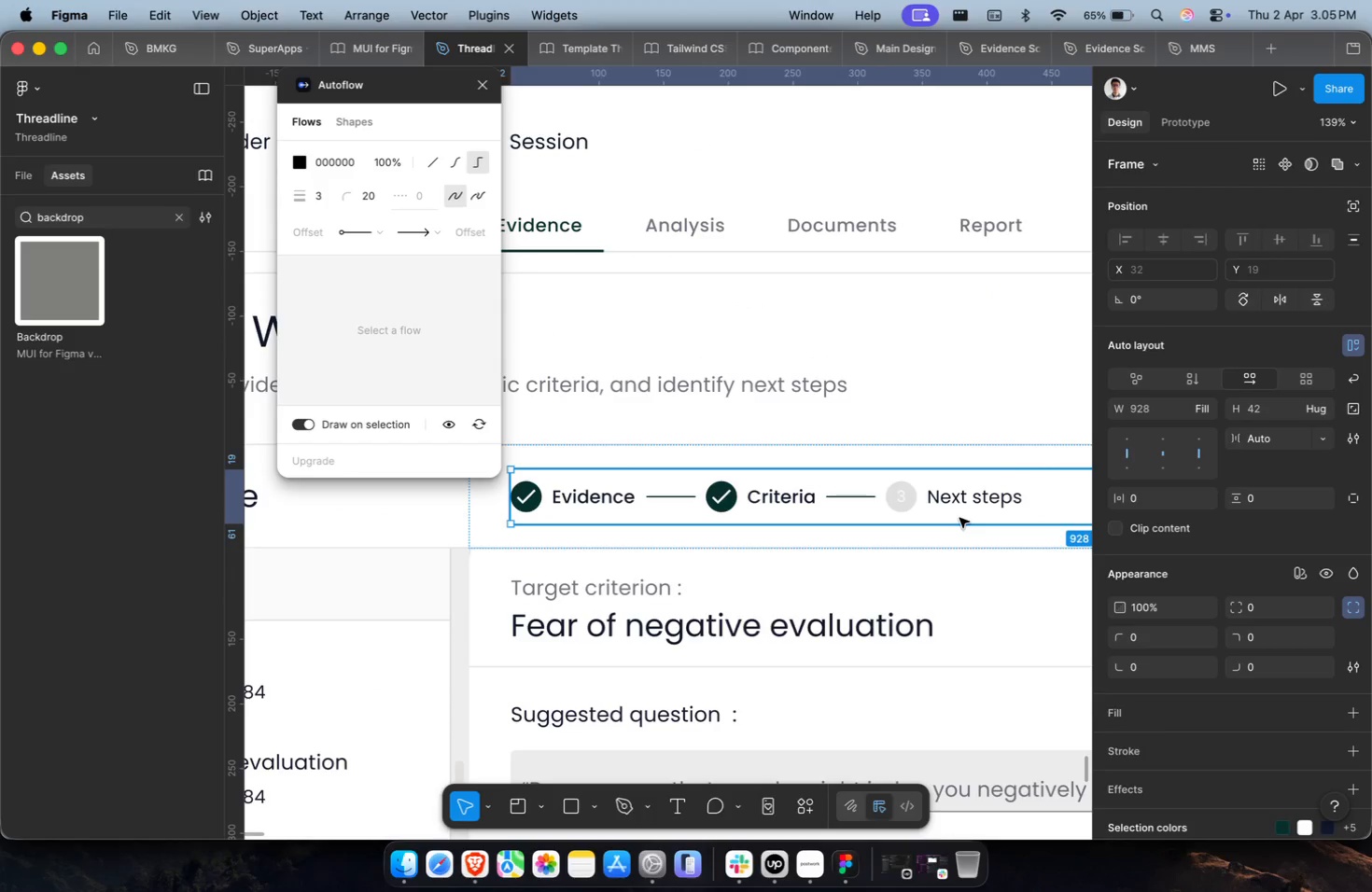 
key(Meta+CommandLeft)
 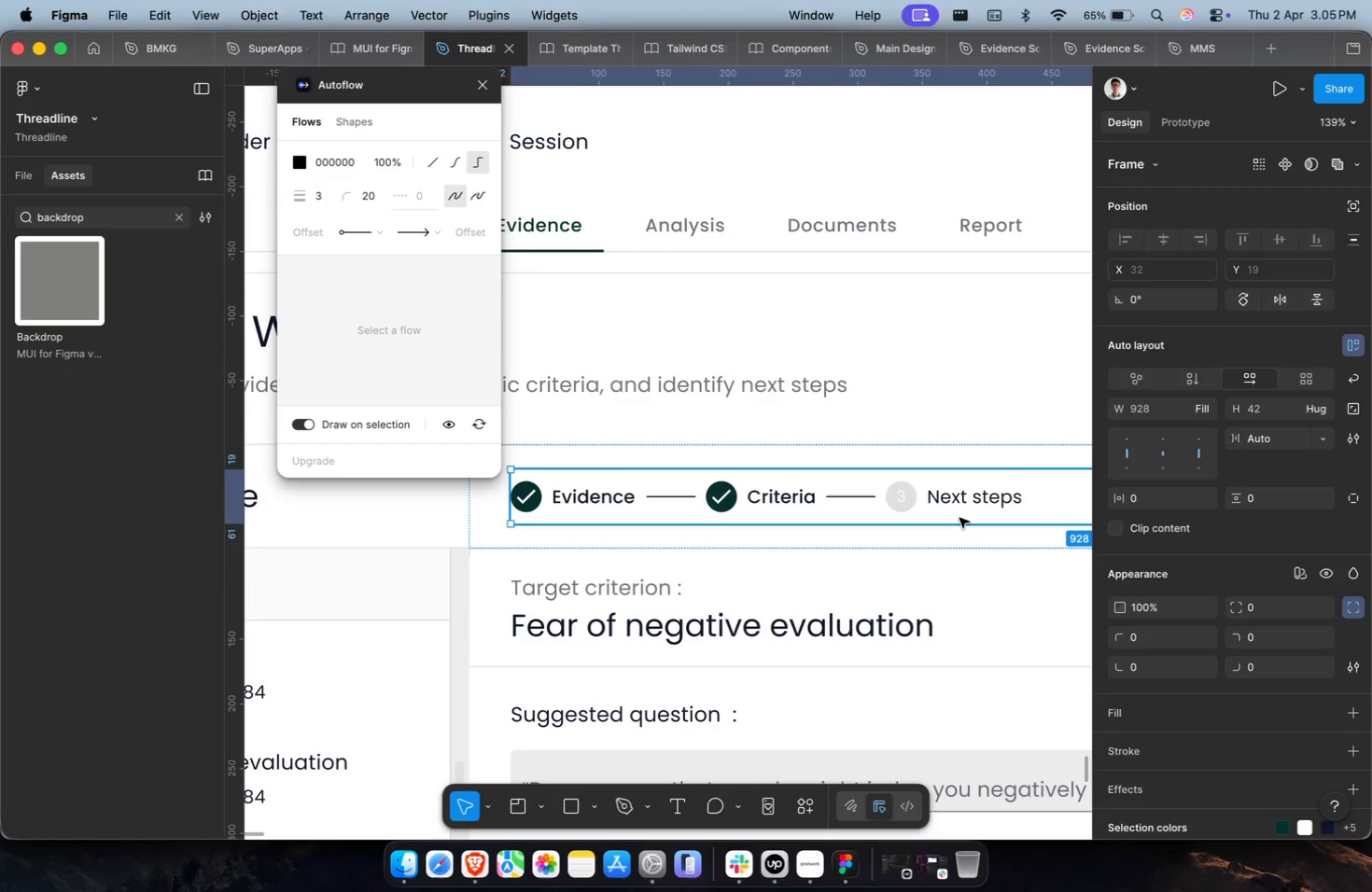 
hold_key(key=ShiftLeft, duration=0.78)
 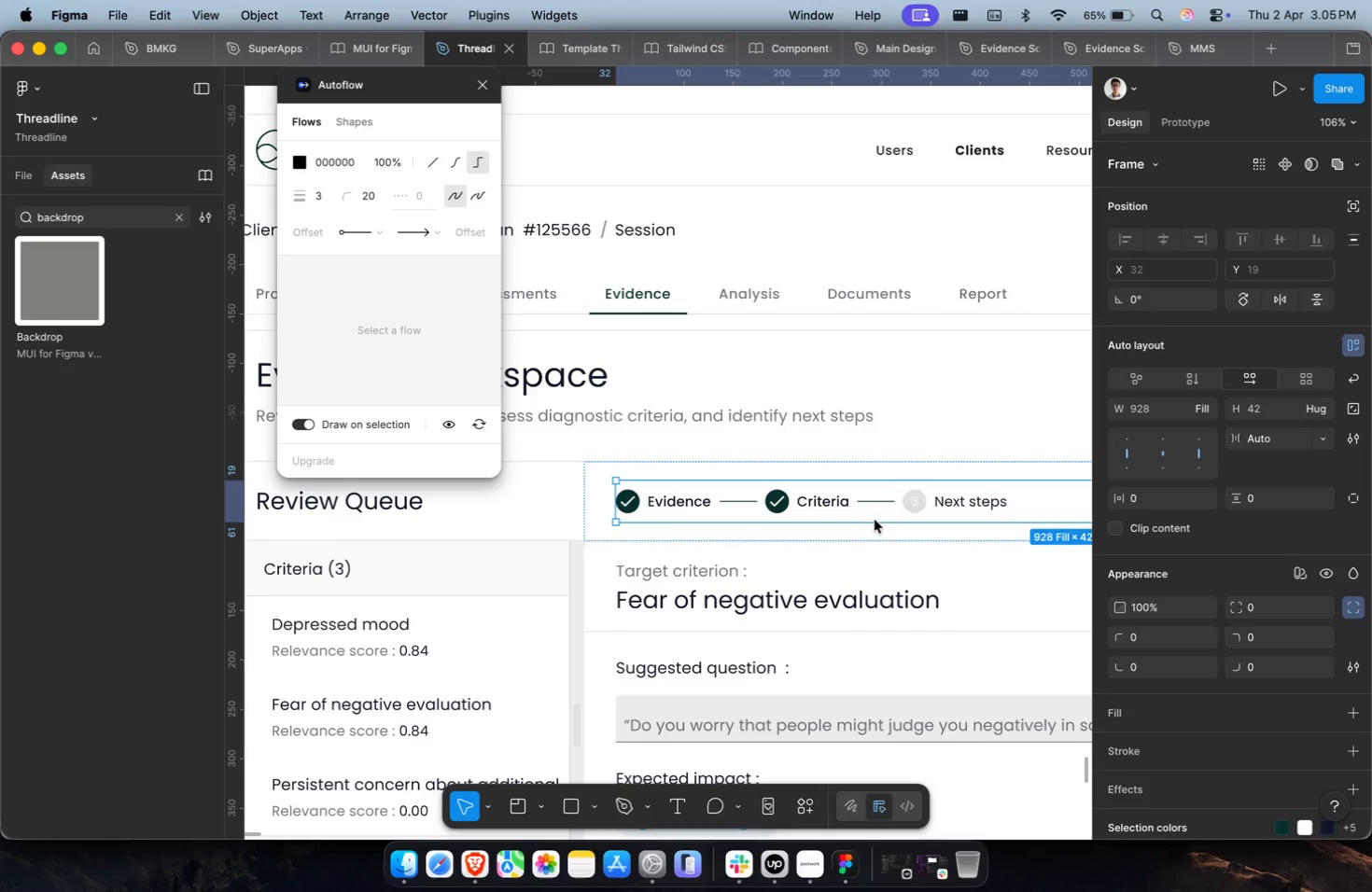 
scroll: coordinate [875, 520], scroll_direction: down, amount: 7.0
 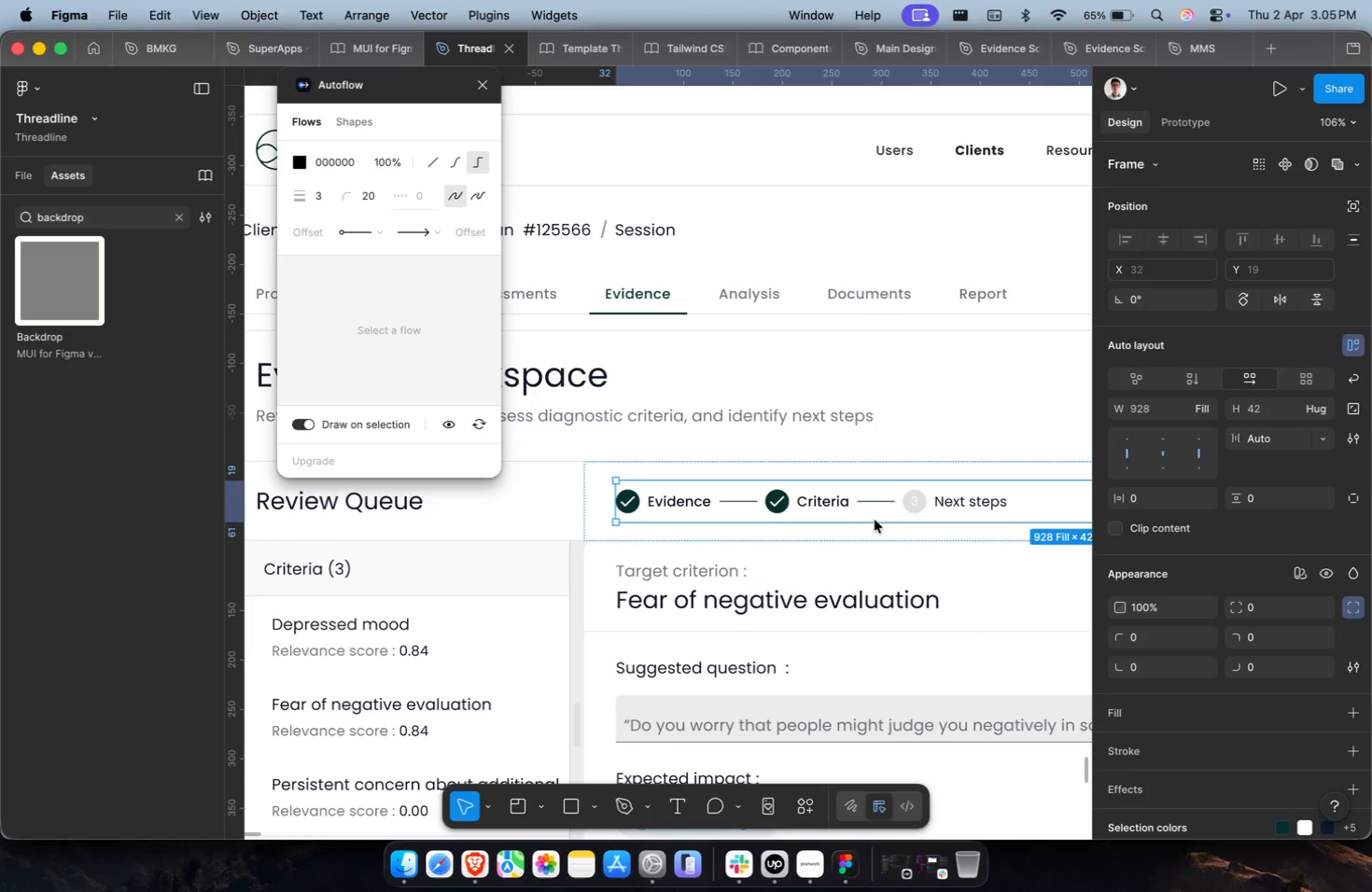 
hold_key(key=CommandLeft, duration=0.76)
 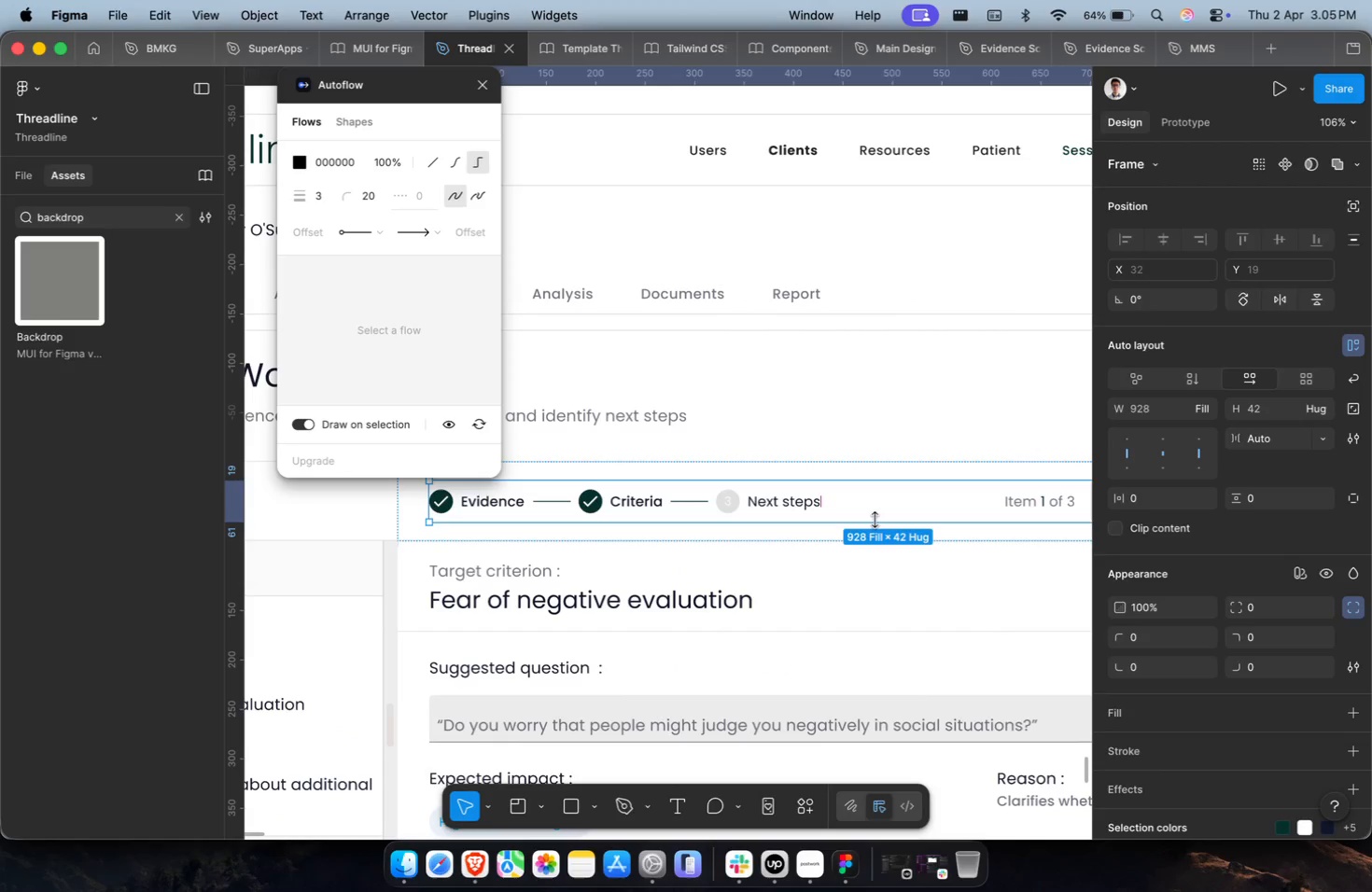 
hold_key(key=CommandLeft, duration=0.86)
scroll: coordinate [875, 520], scroll_direction: down, amount: 3.0
 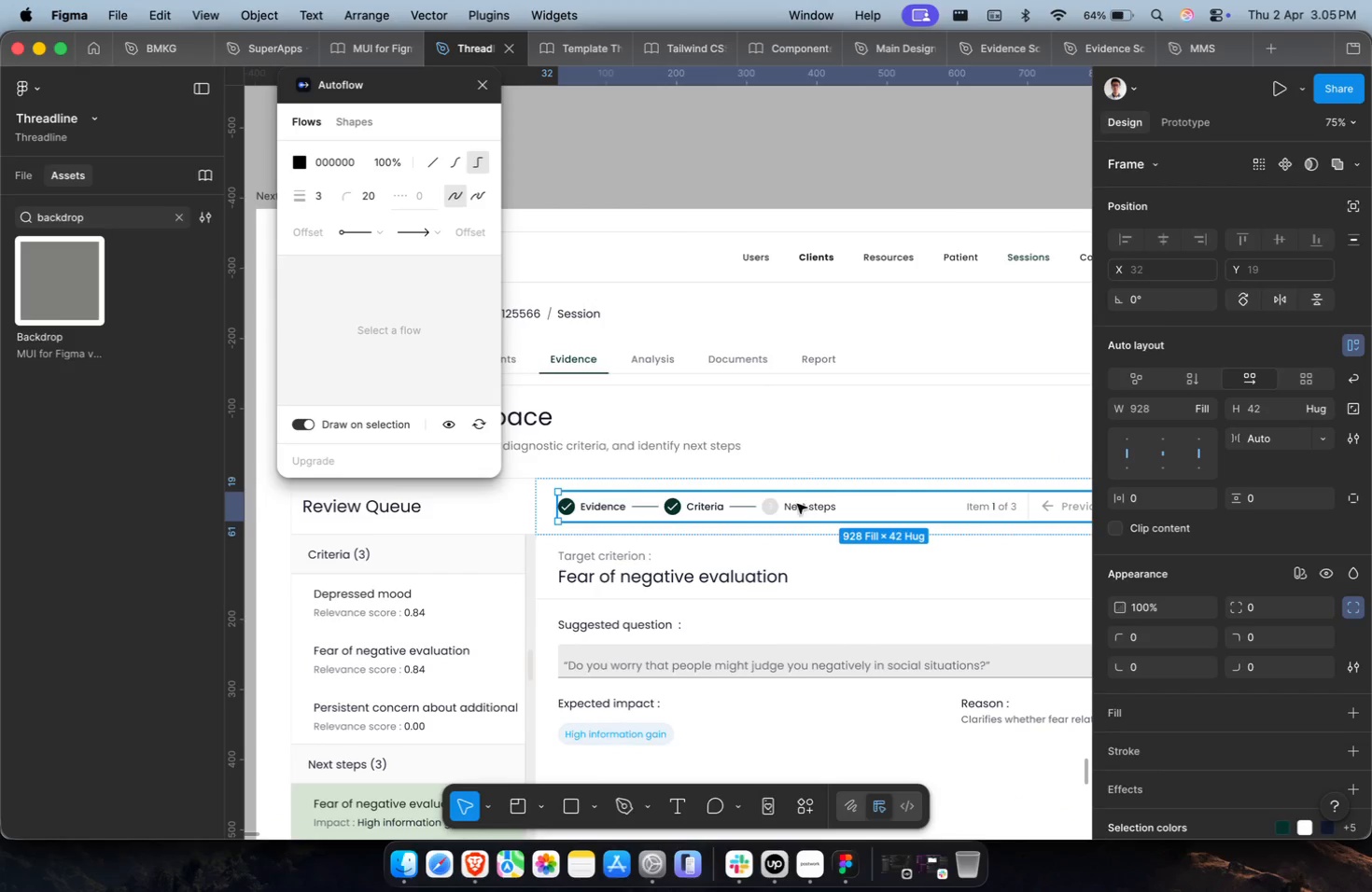 
double_click([750, 505])
 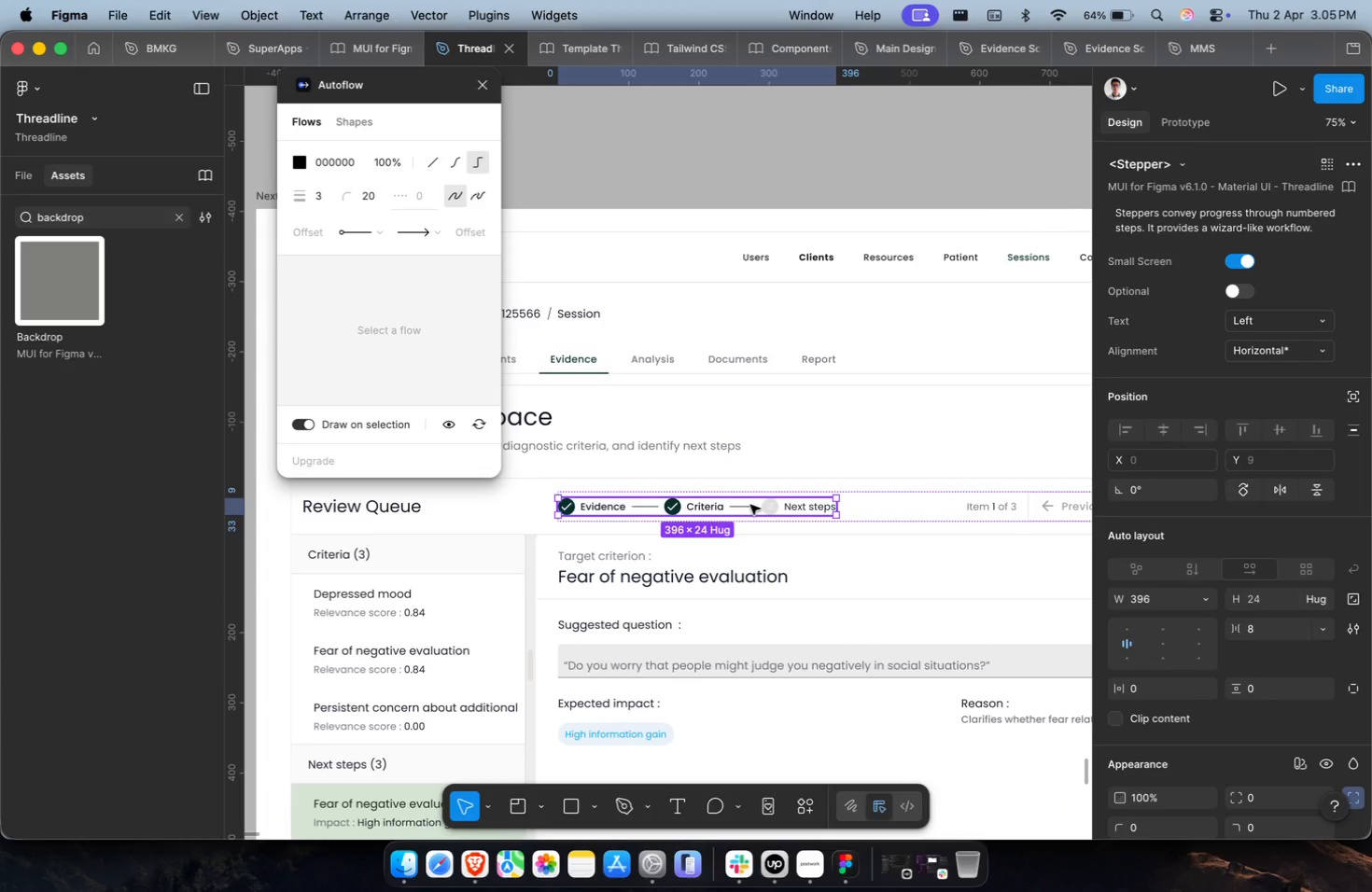 
key(Meta+C)
 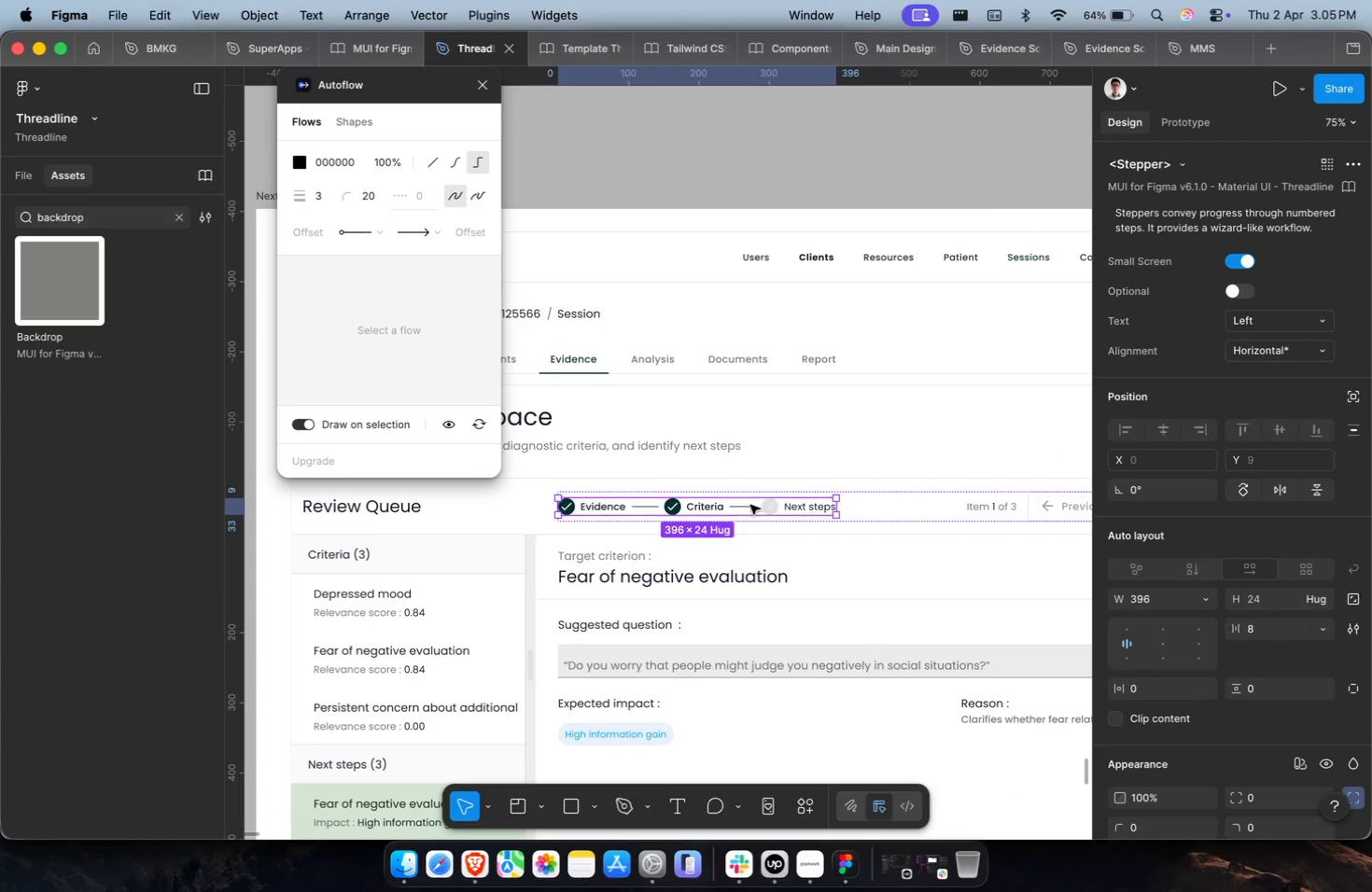 
scroll: coordinate [750, 505], scroll_direction: down, amount: 2.0
 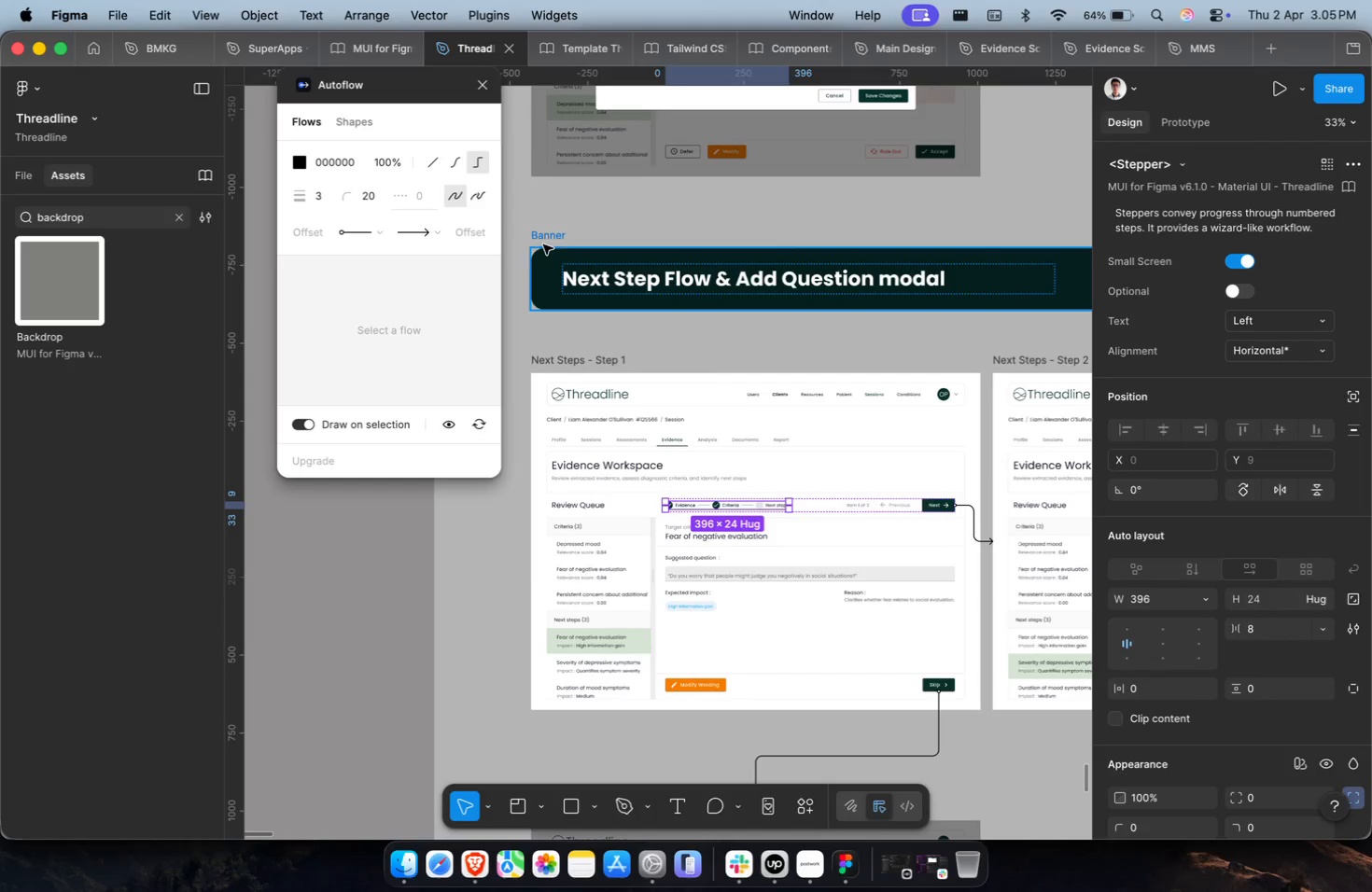 
left_click([485, 83])
 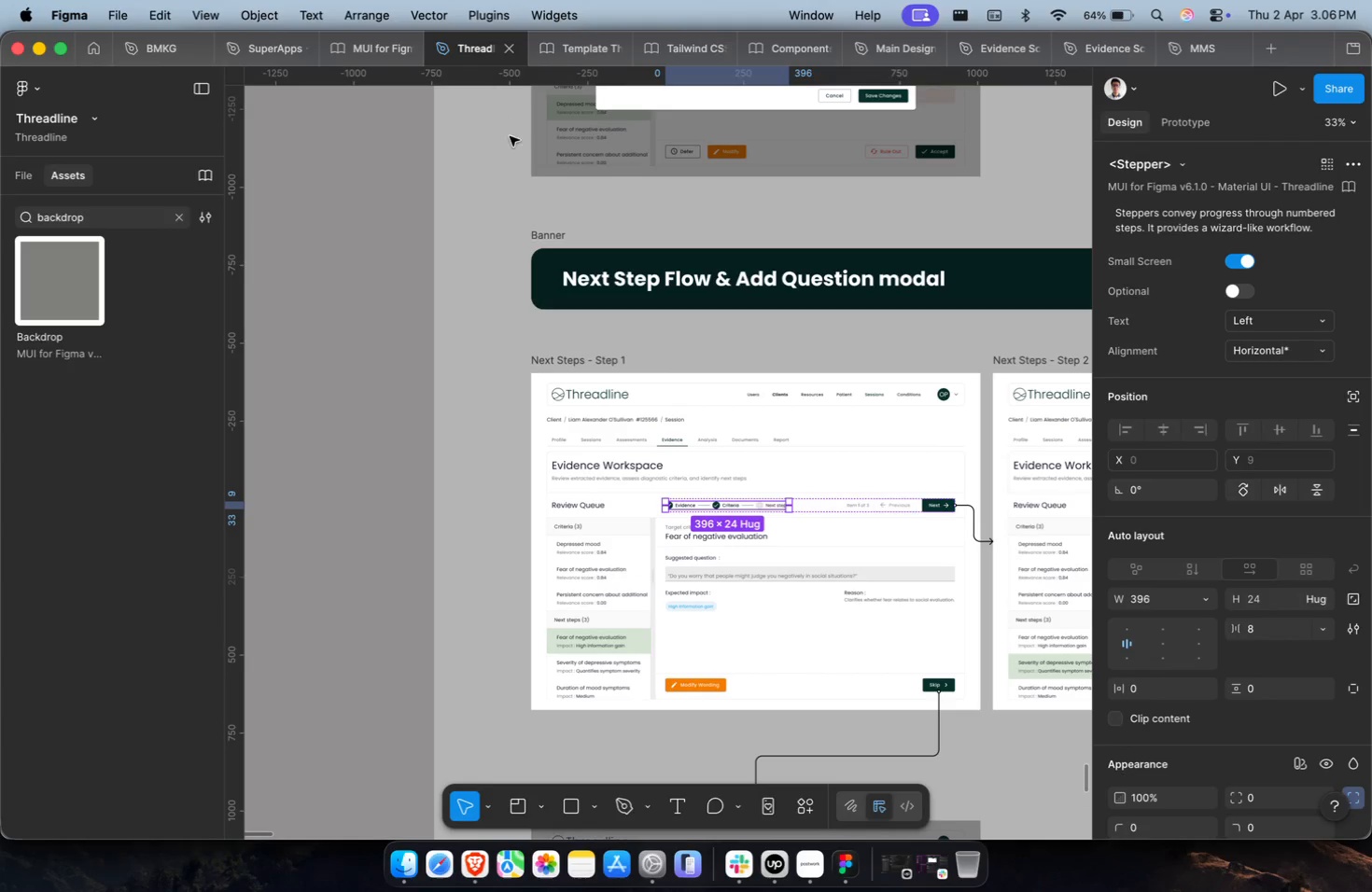 
hold_key(key=ShiftLeft, duration=0.56)
scroll: coordinate [632, 419], scroll_direction: down, amount: 7.0
 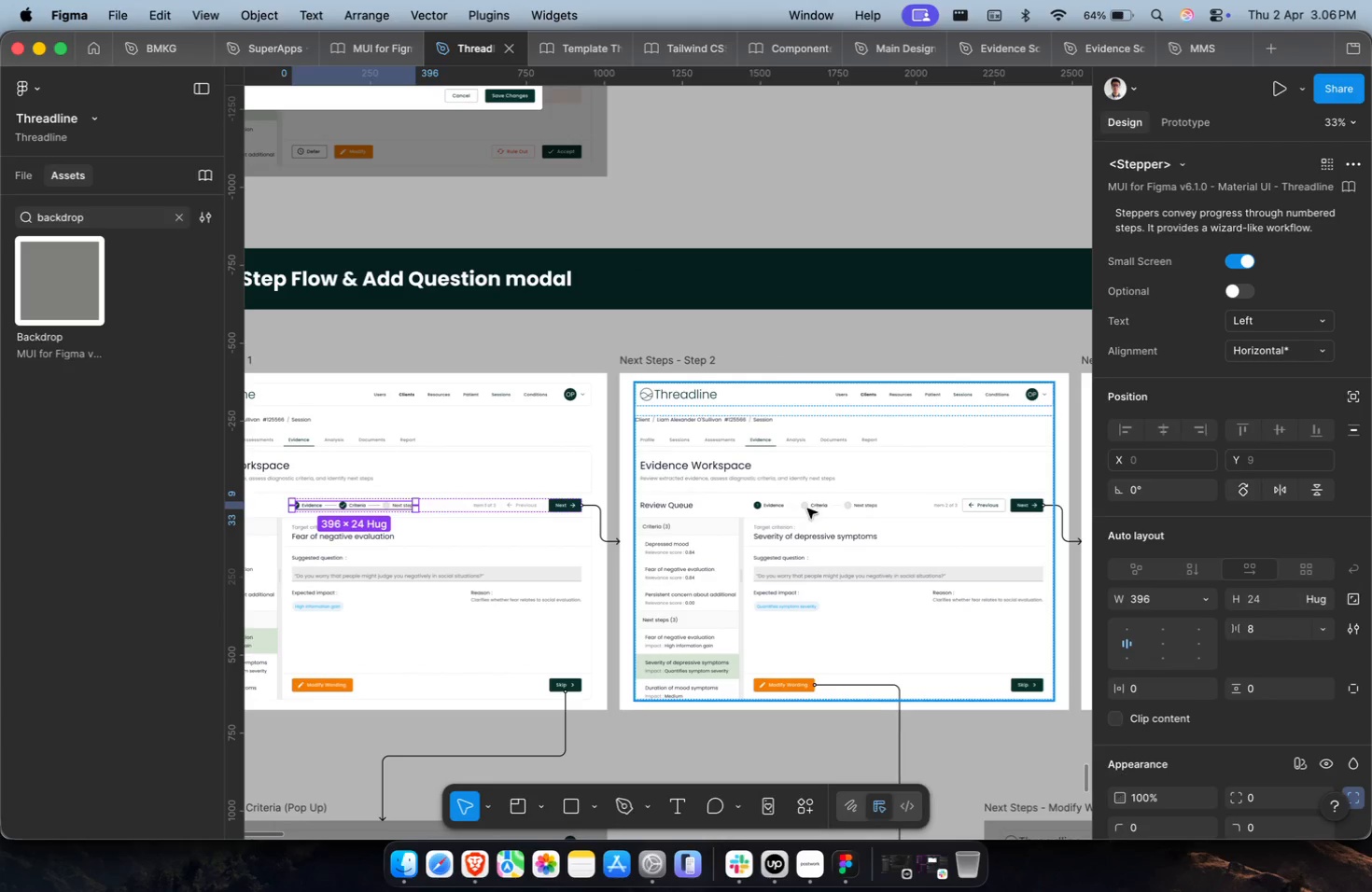 
hold_key(key=ShiftLeft, duration=0.86)
left_click([812, 506])
 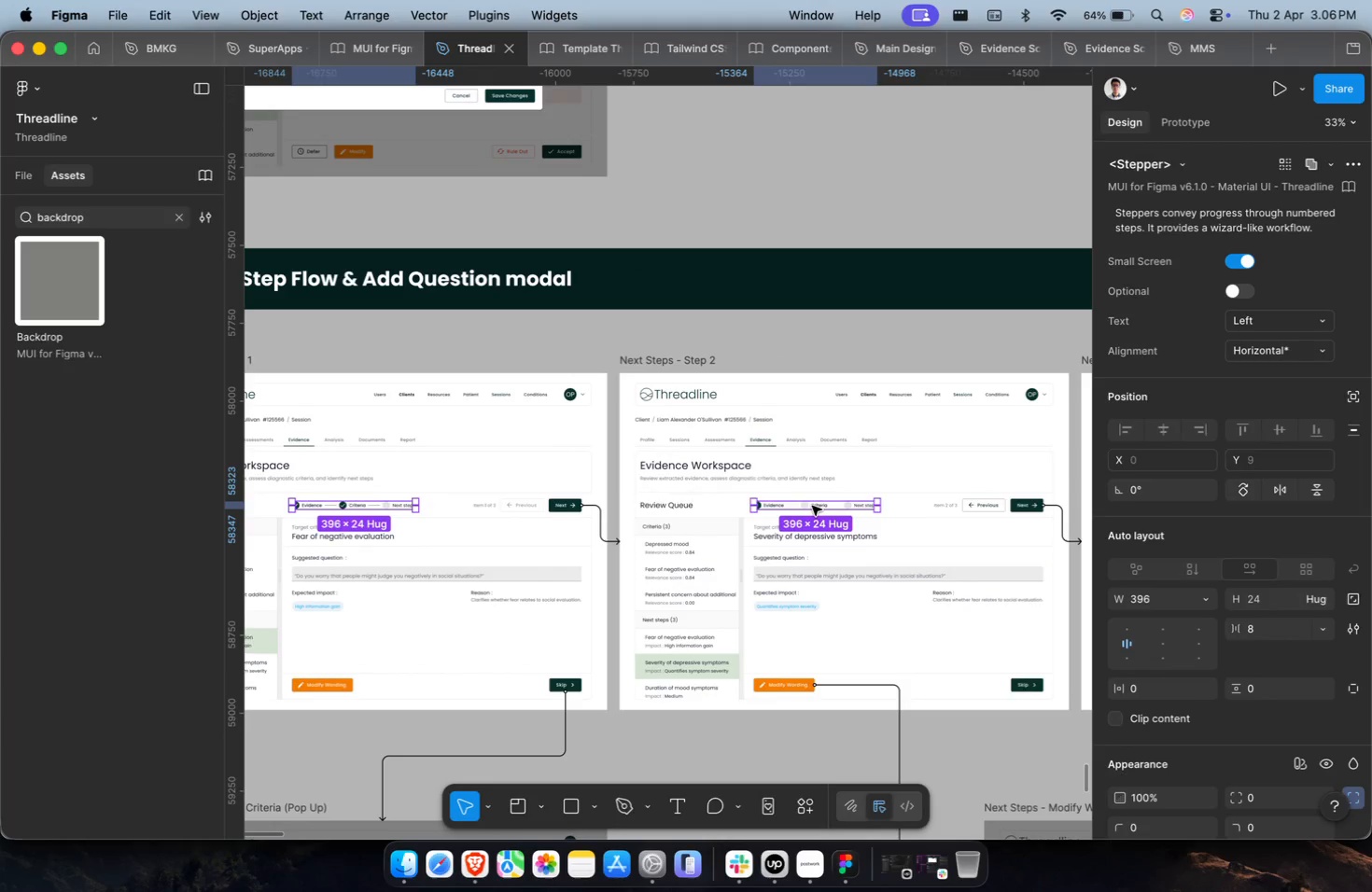 
key(Meta+CommandLeft)
 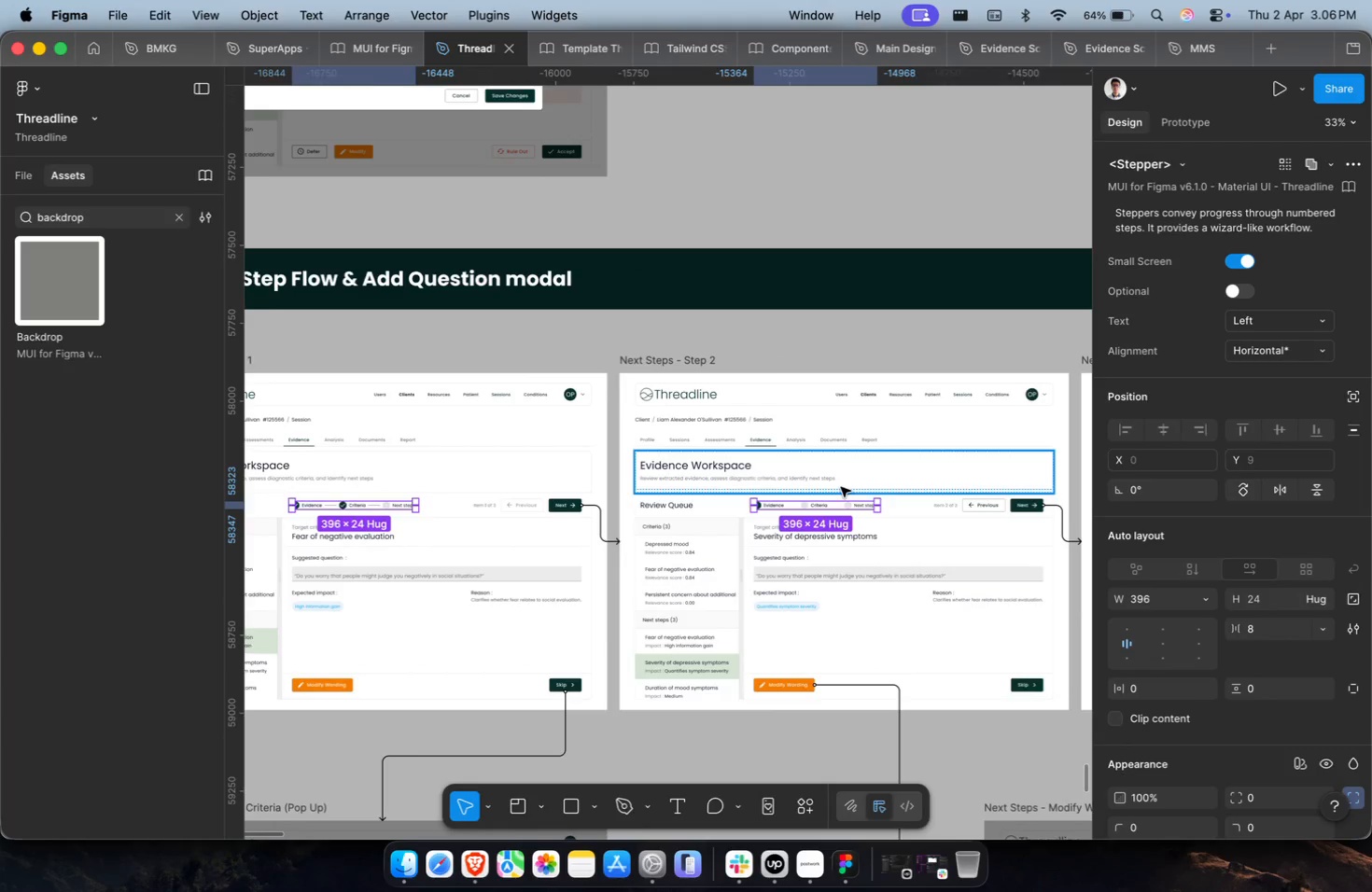 
key(Shift+ShiftLeft)
 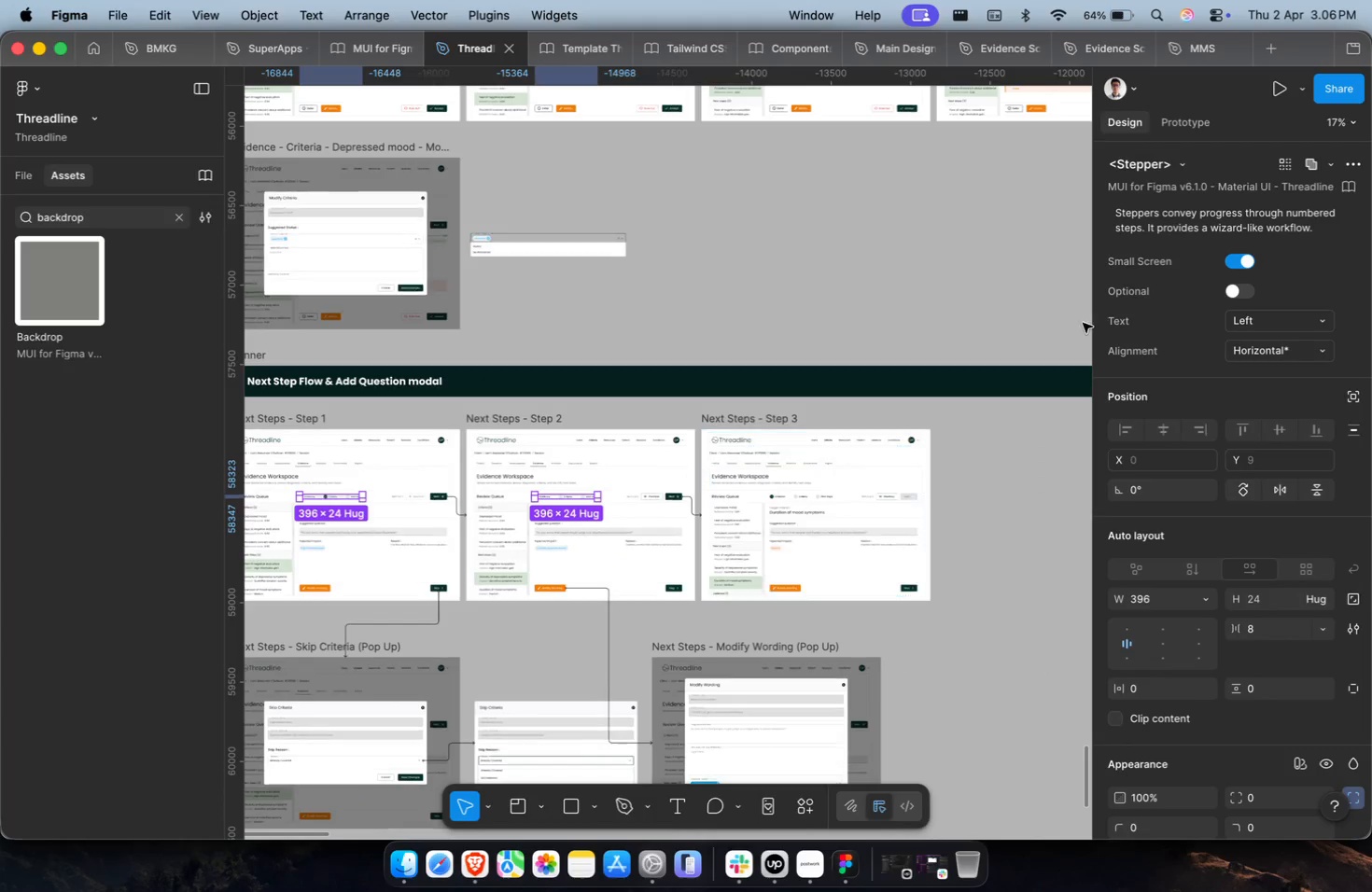 
hold_key(key=CommandLeft, duration=0.3)
 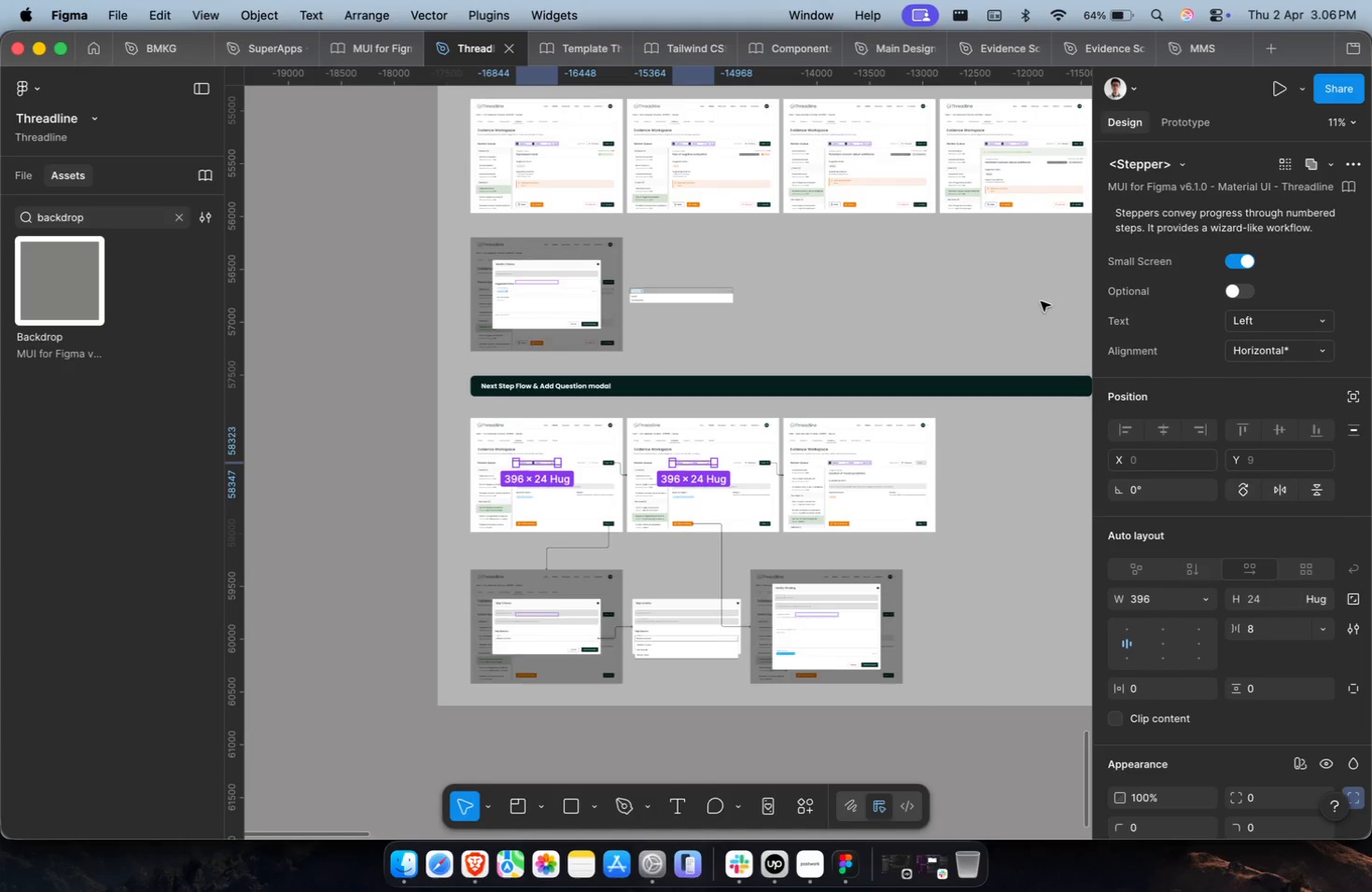 
scroll: coordinate [841, 487], scroll_direction: down, amount: 12.0
 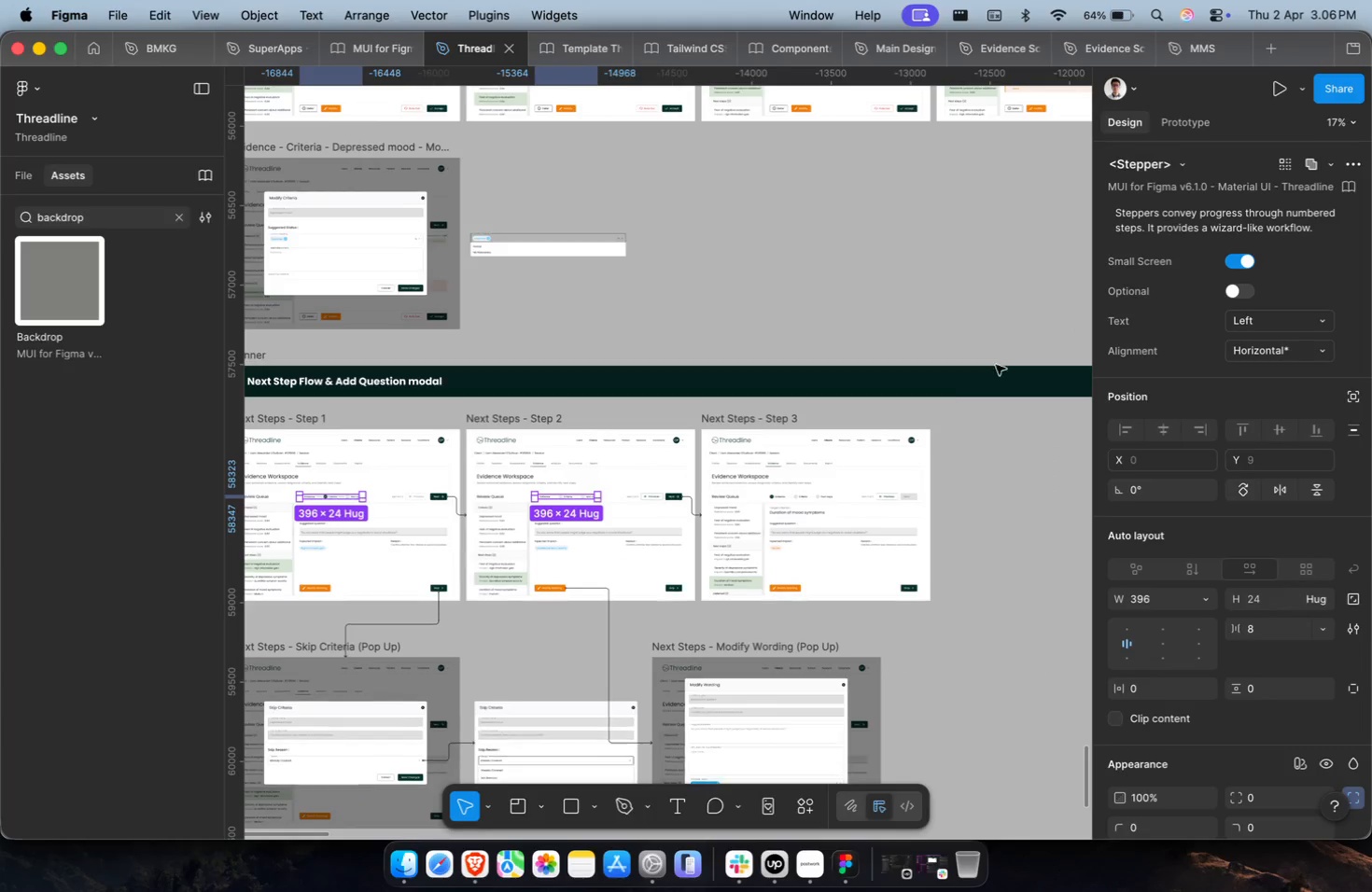 
hold_key(key=ShiftLeft, duration=0.51)
 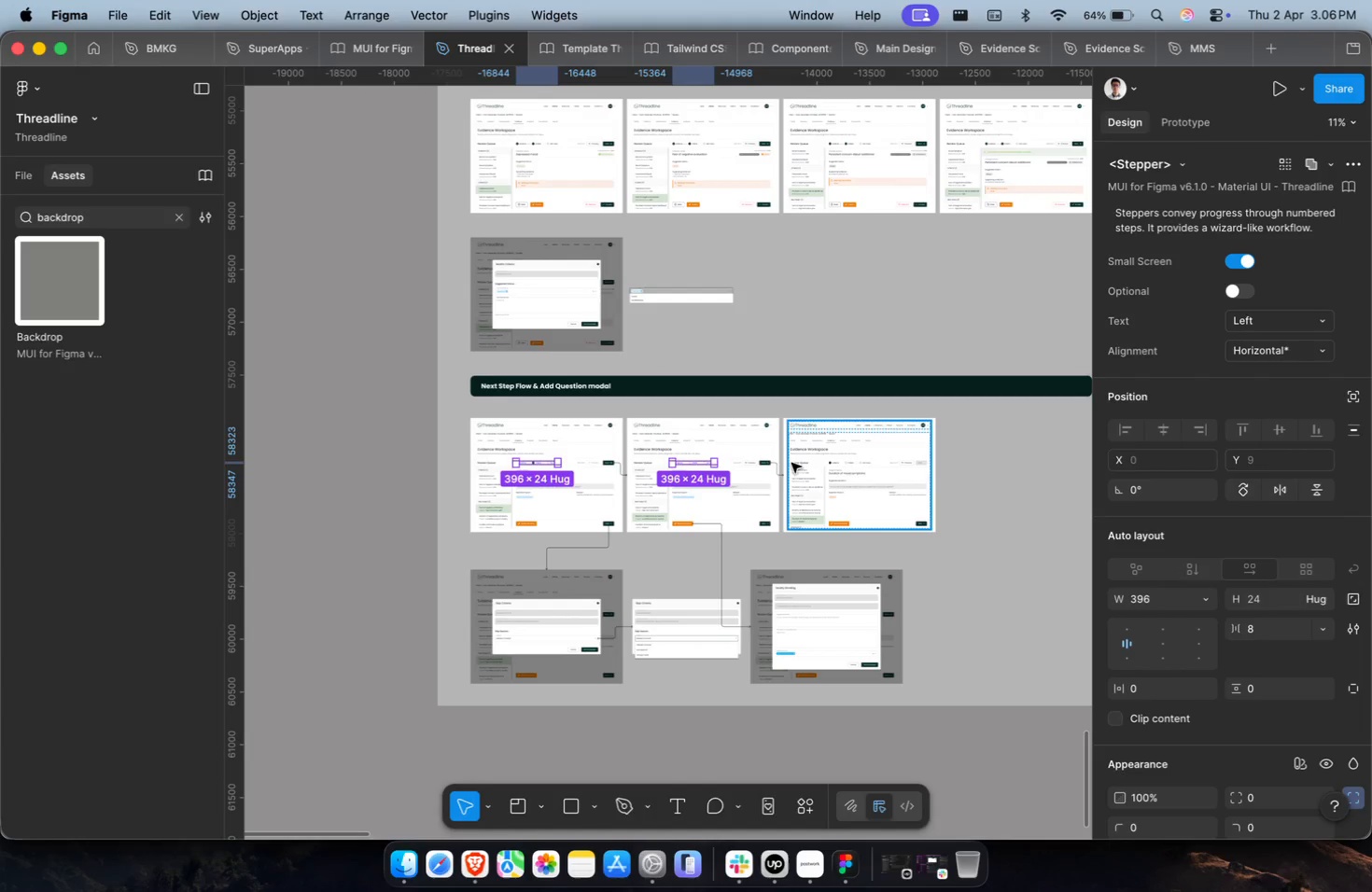 
scroll: coordinate [945, 396], scroll_direction: down, amount: 4.0
 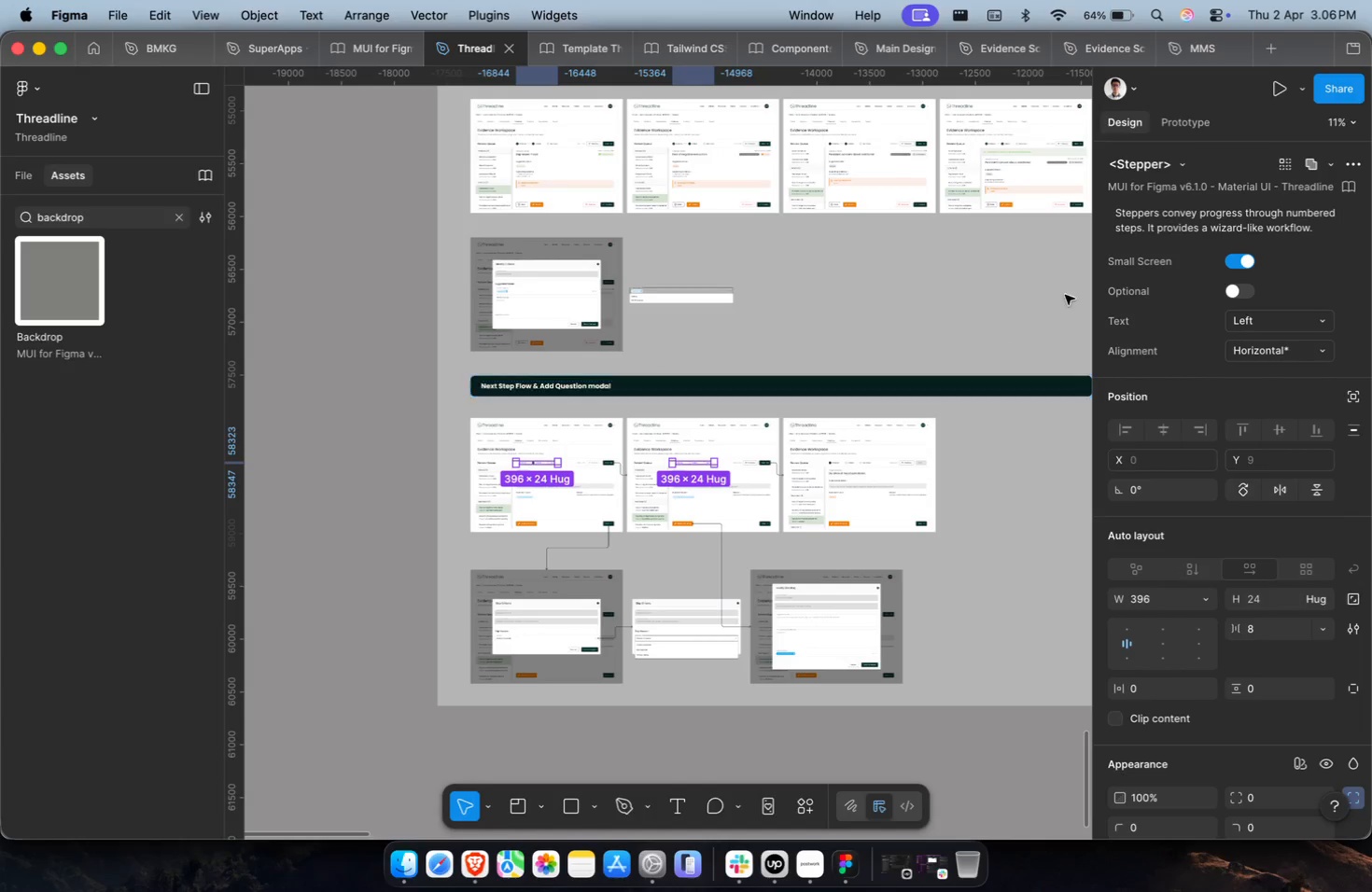 
key(Shift+ShiftLeft)
 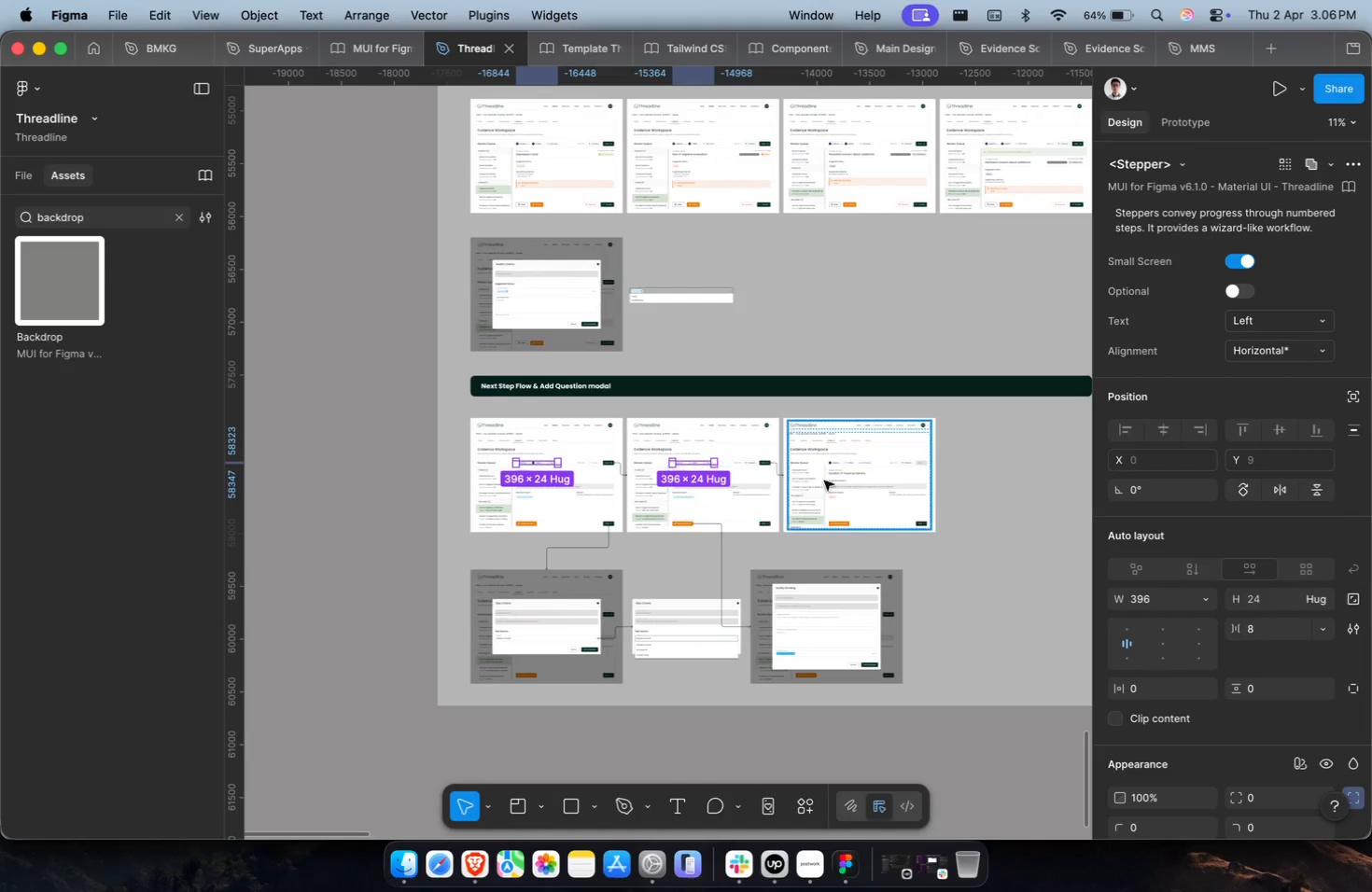 
key(Meta+CommandLeft)
 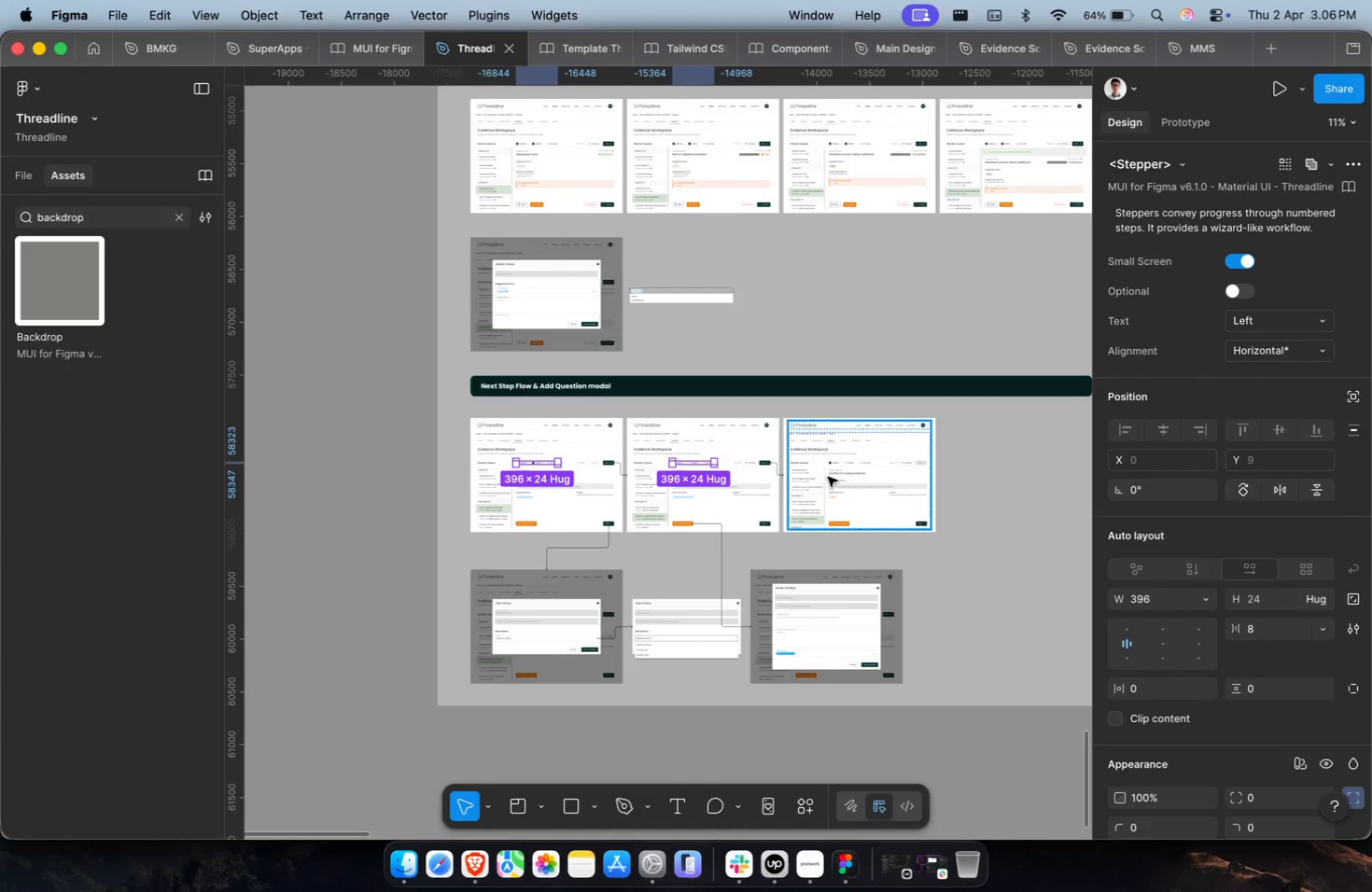 
hold_key(key=ShiftLeft, duration=1.03)
 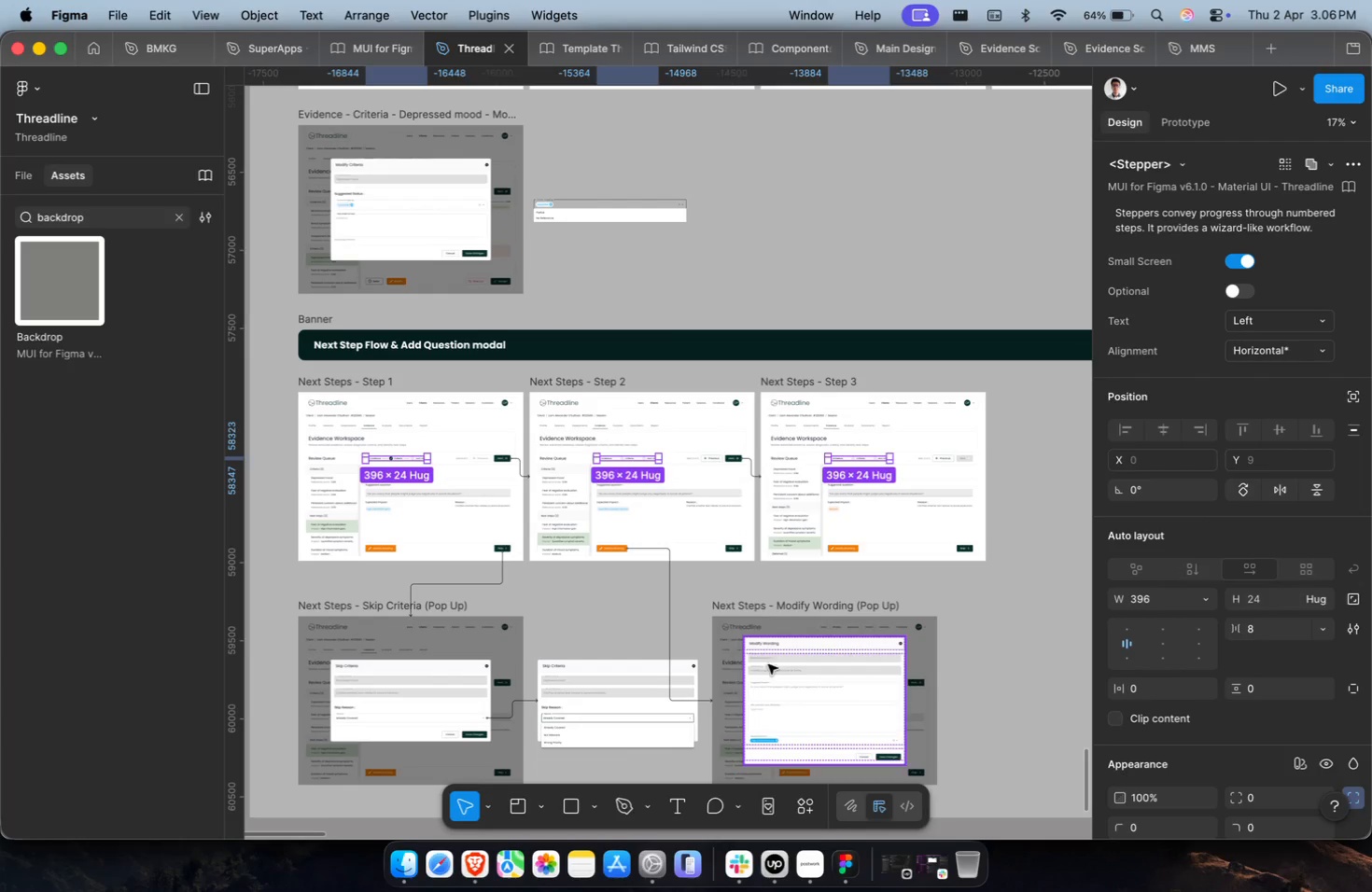 
scroll: coordinate [832, 472], scroll_direction: up, amount: 4.0
 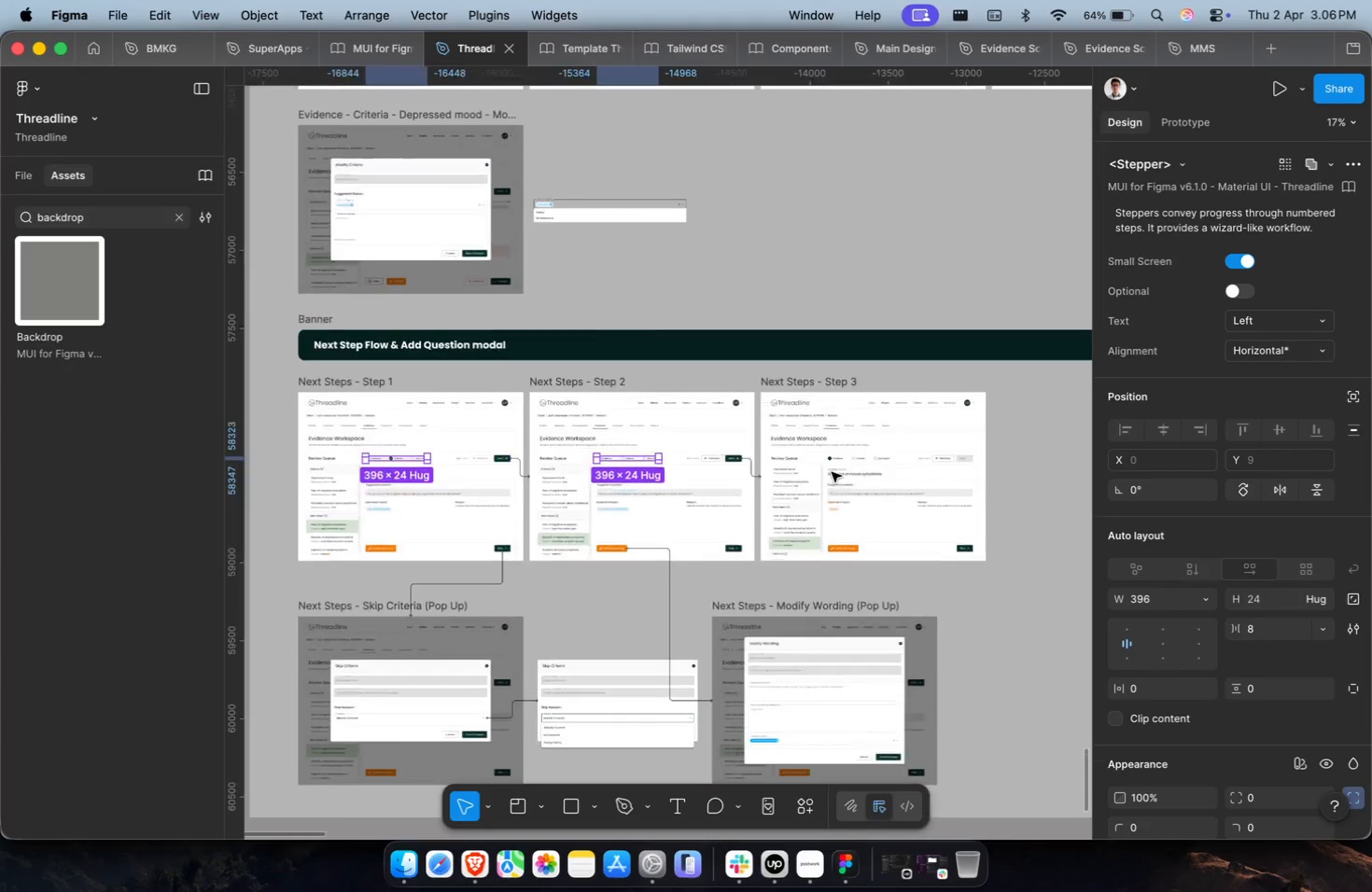 
left_click([874, 456])
 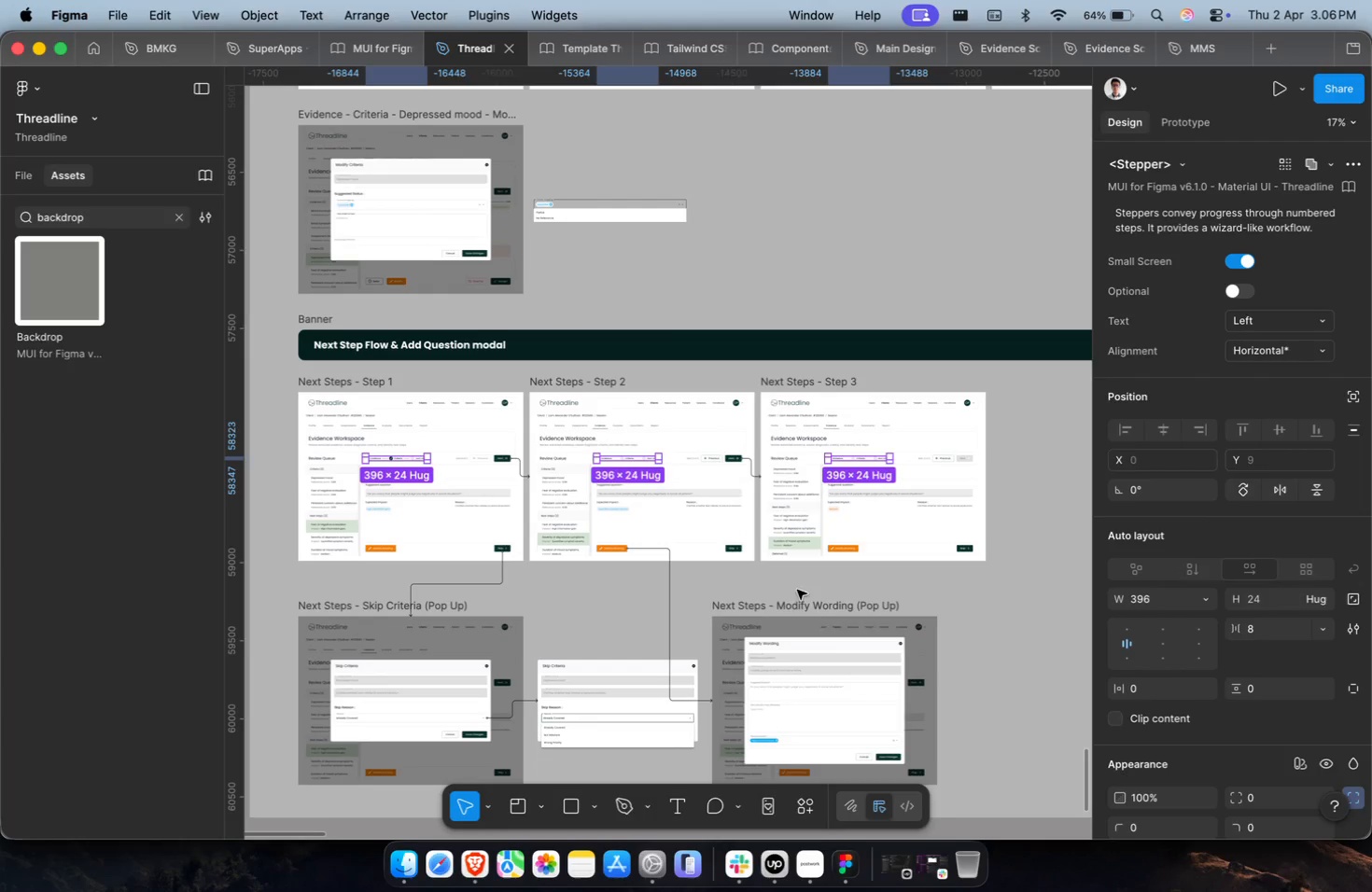 
left_click([795, 686])
 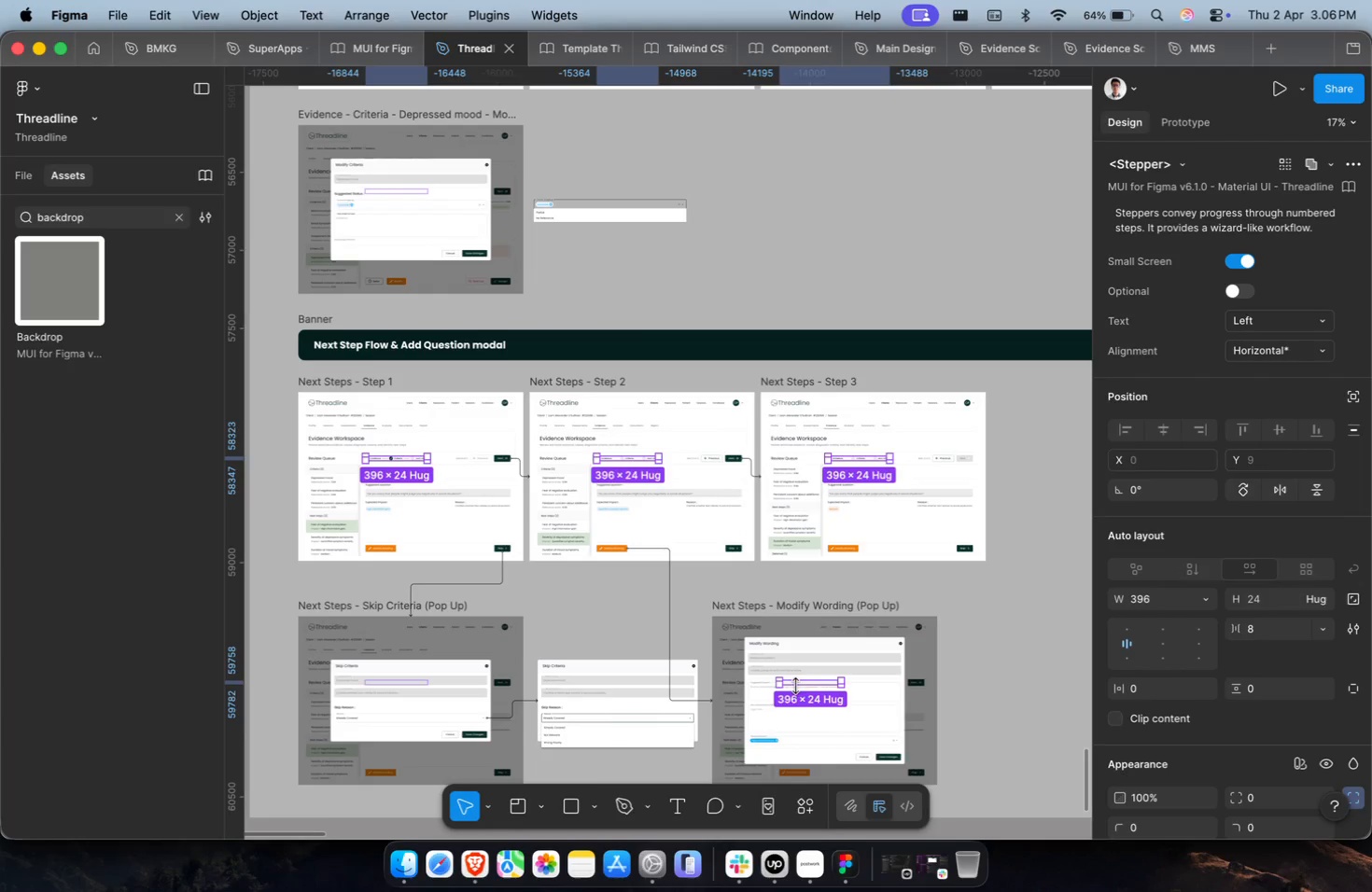 
scroll: coordinate [715, 700], scroll_direction: up, amount: 8.0
 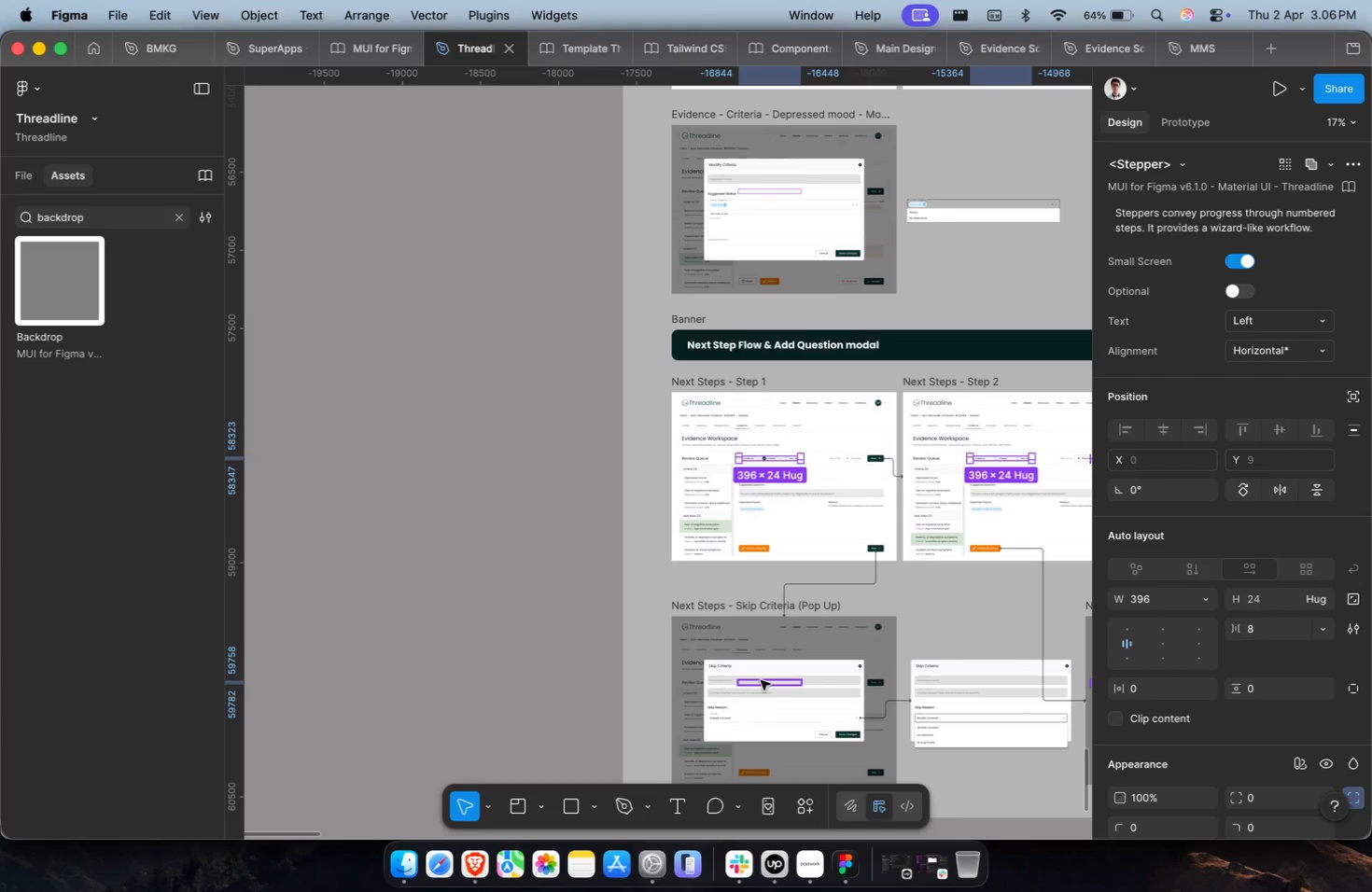 
left_click([761, 680])
 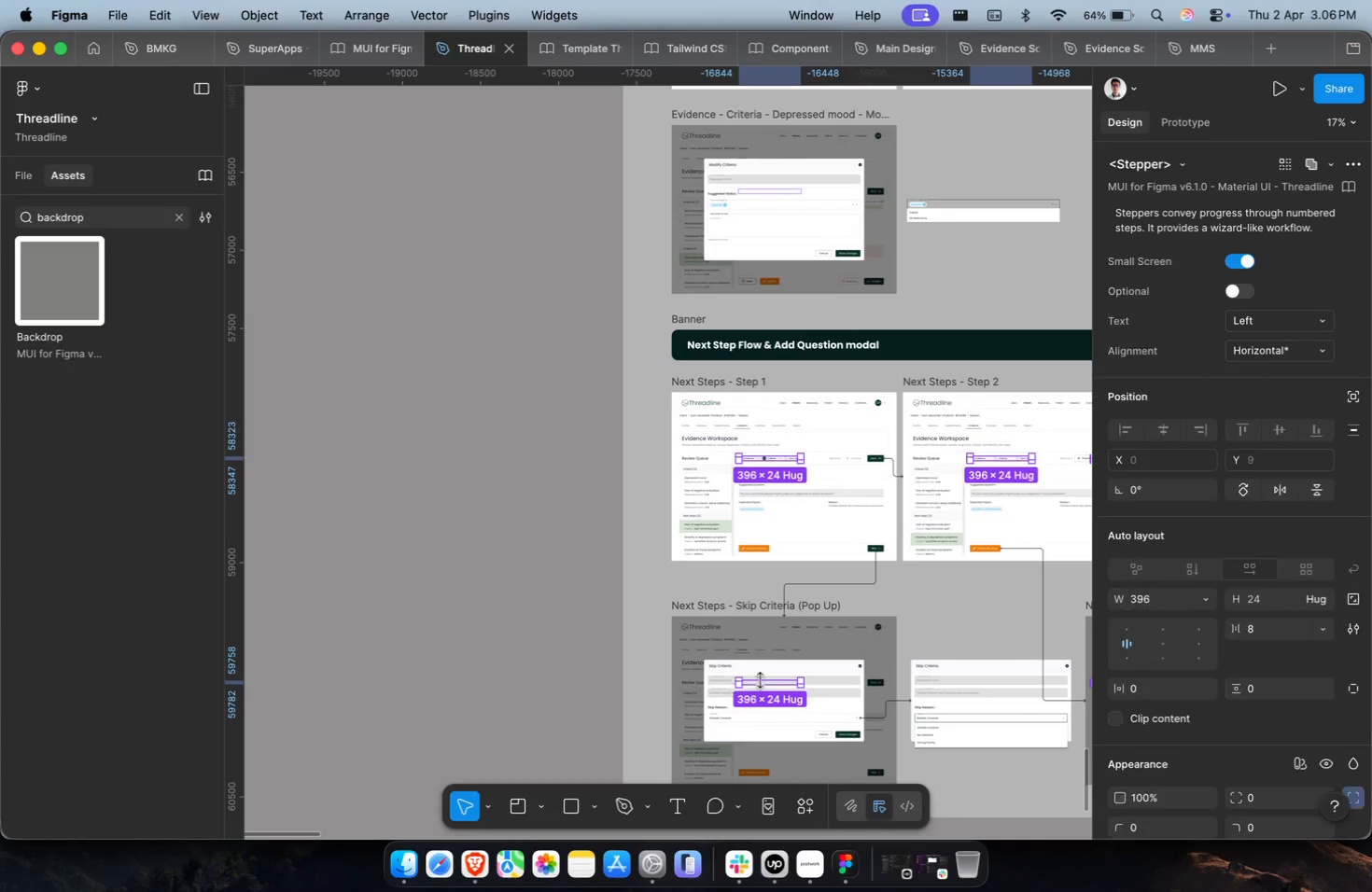 
key(Meta+Shift+R)
 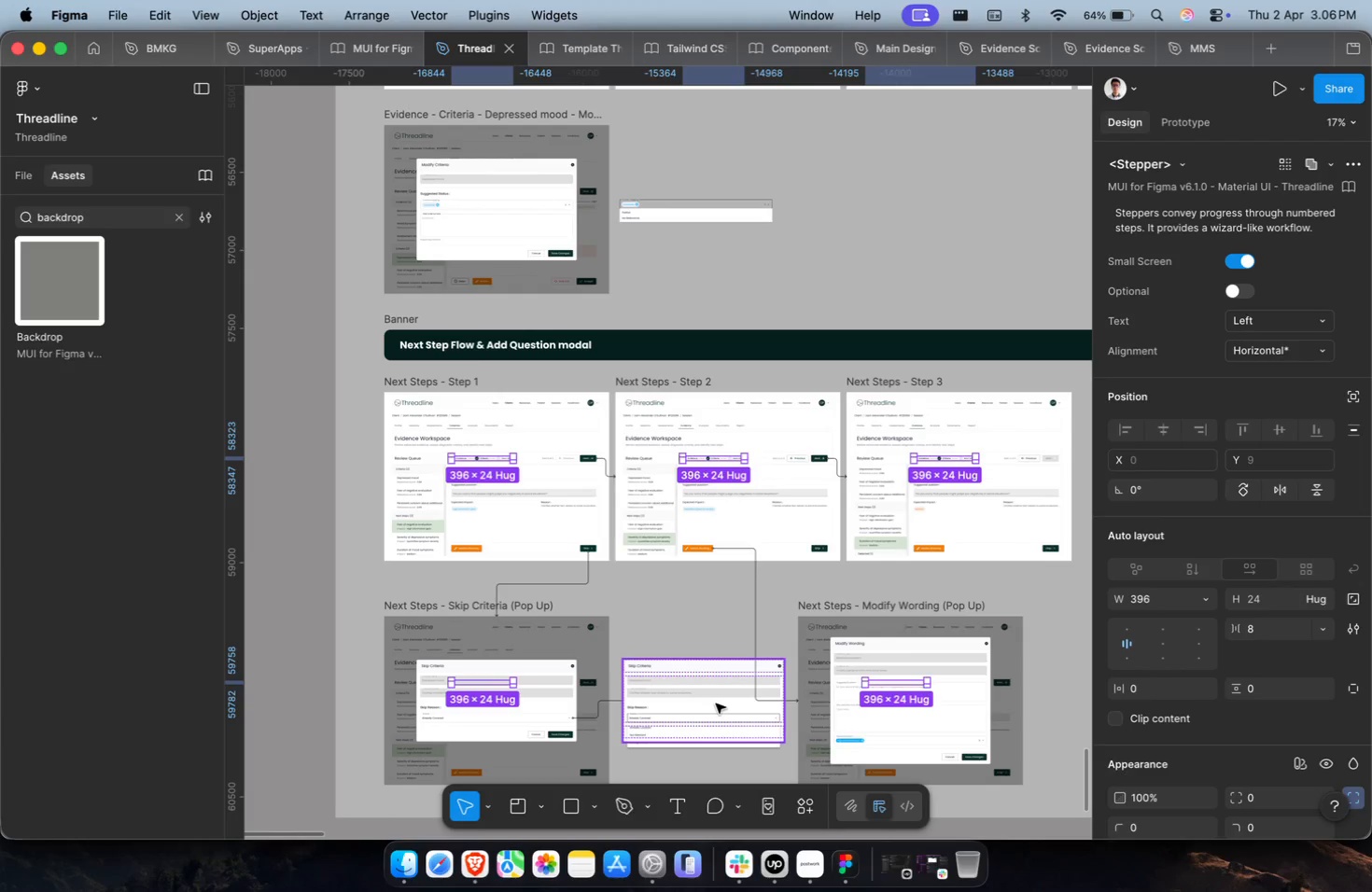 
wait(5.86)
 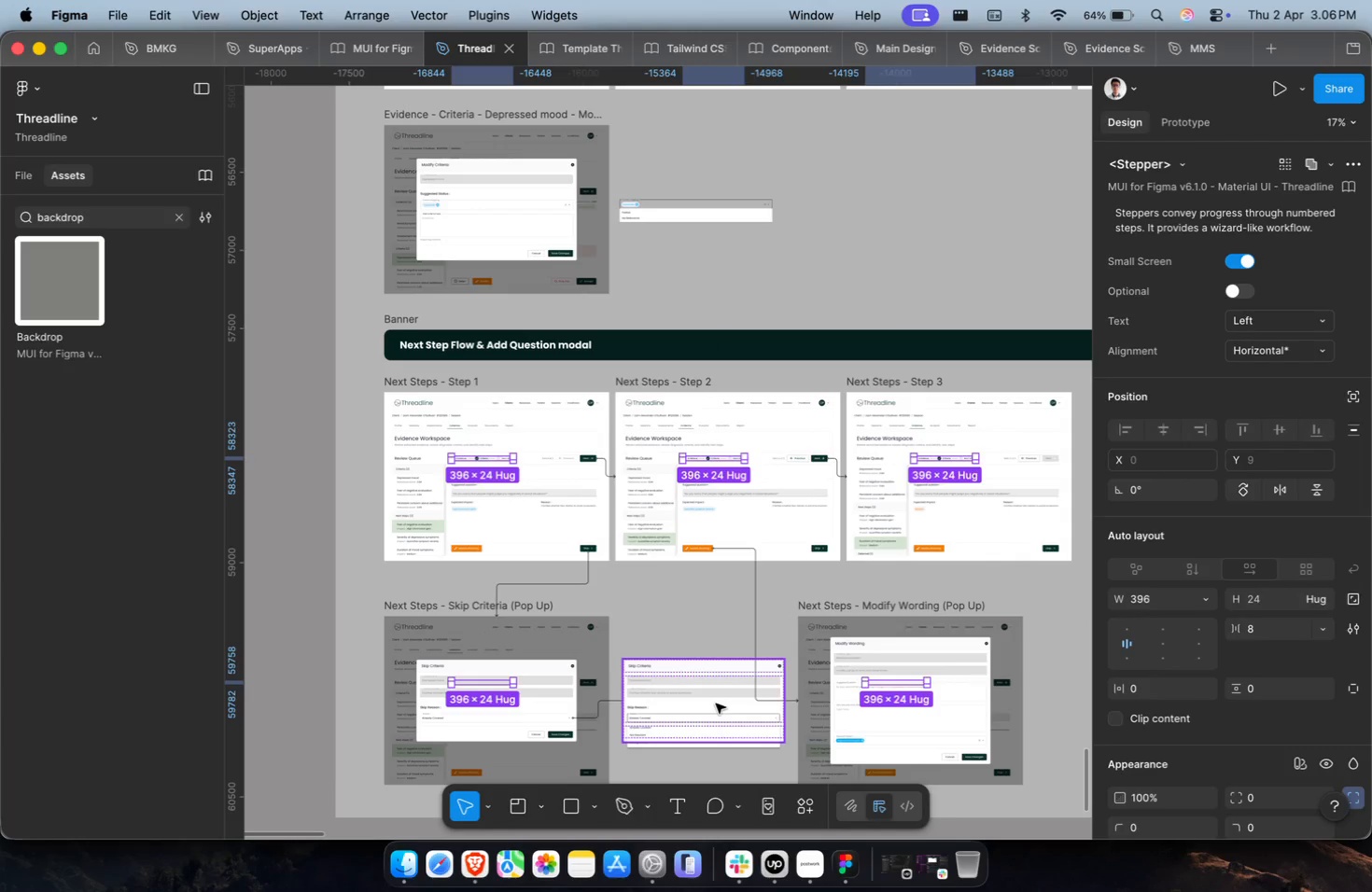 
scroll: coordinate [716, 704], scroll_direction: down, amount: 5.0
 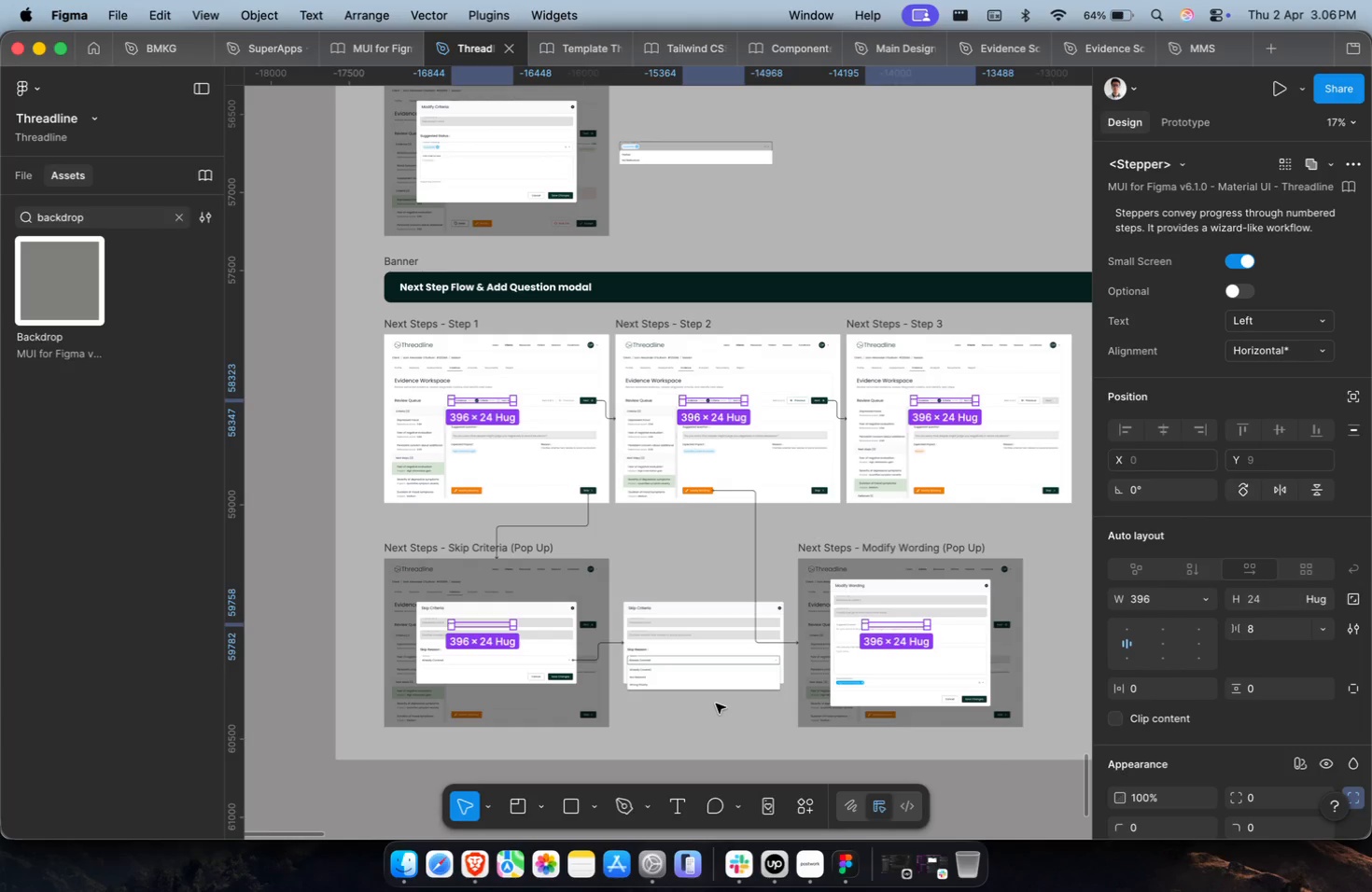 
scroll: coordinate [716, 704], scroll_direction: up, amount: 1.0
 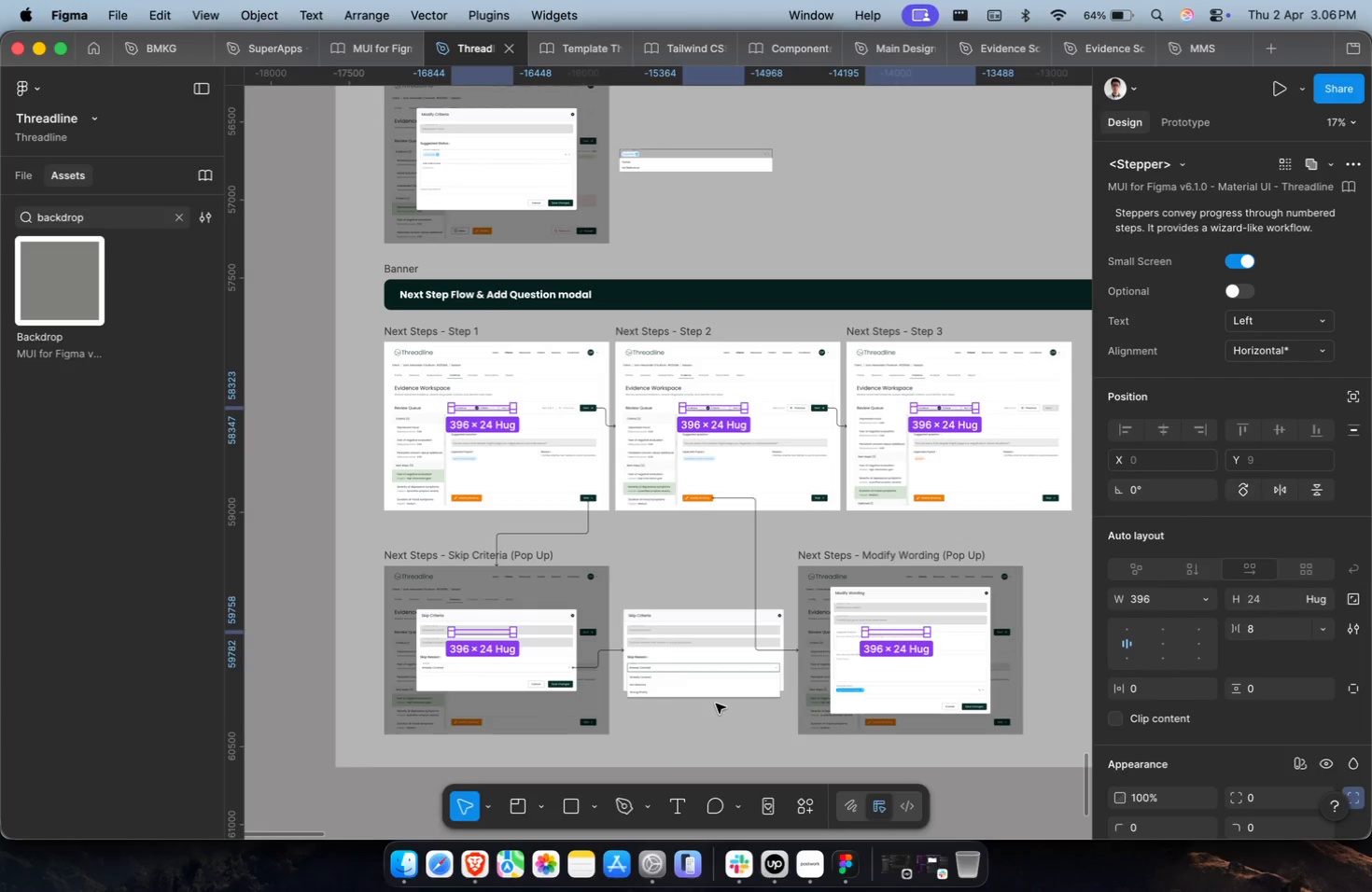 
scroll: coordinate [719, 721], scroll_direction: down, amount: 2.0
 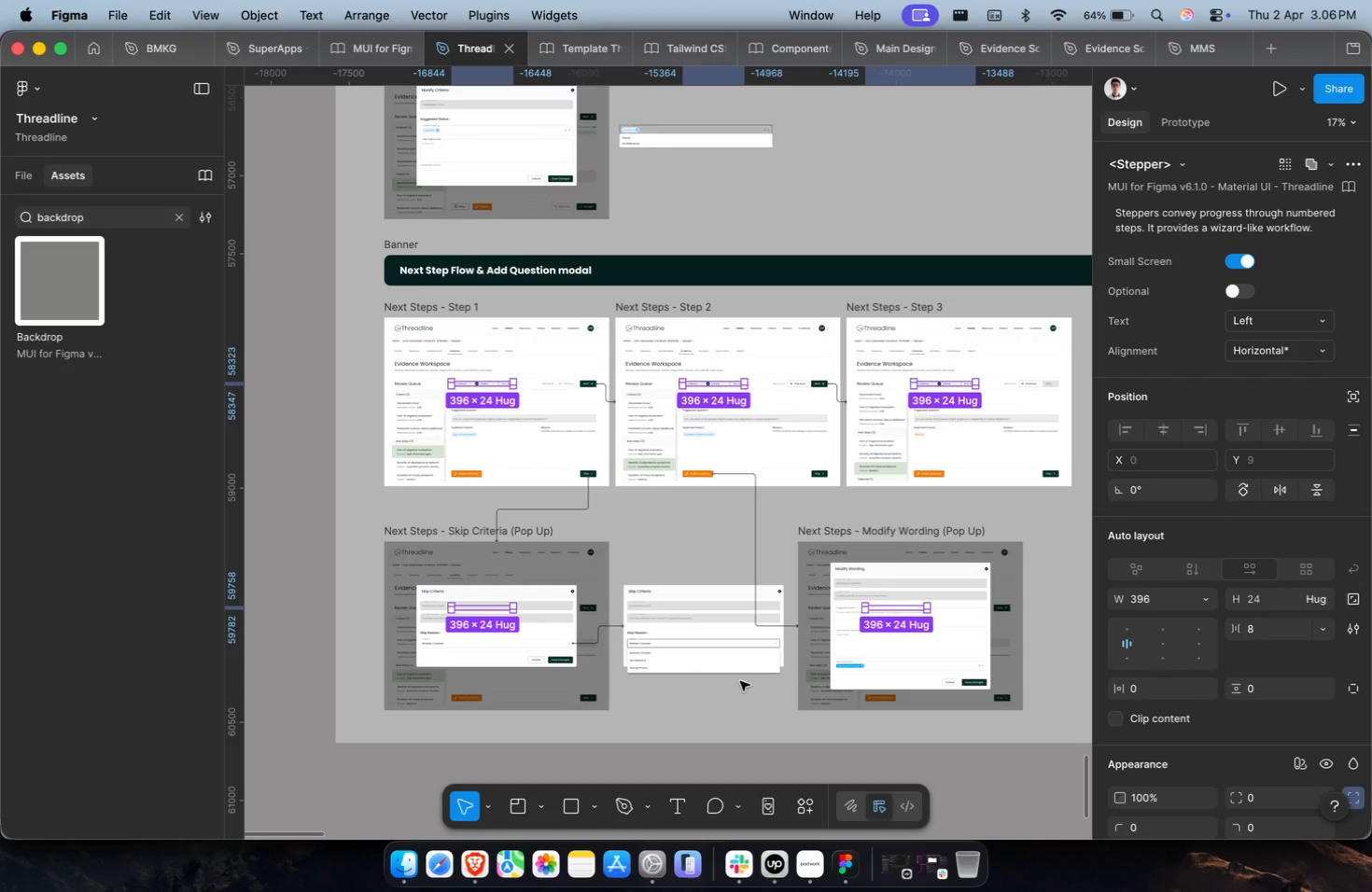 
wait(7.13)
 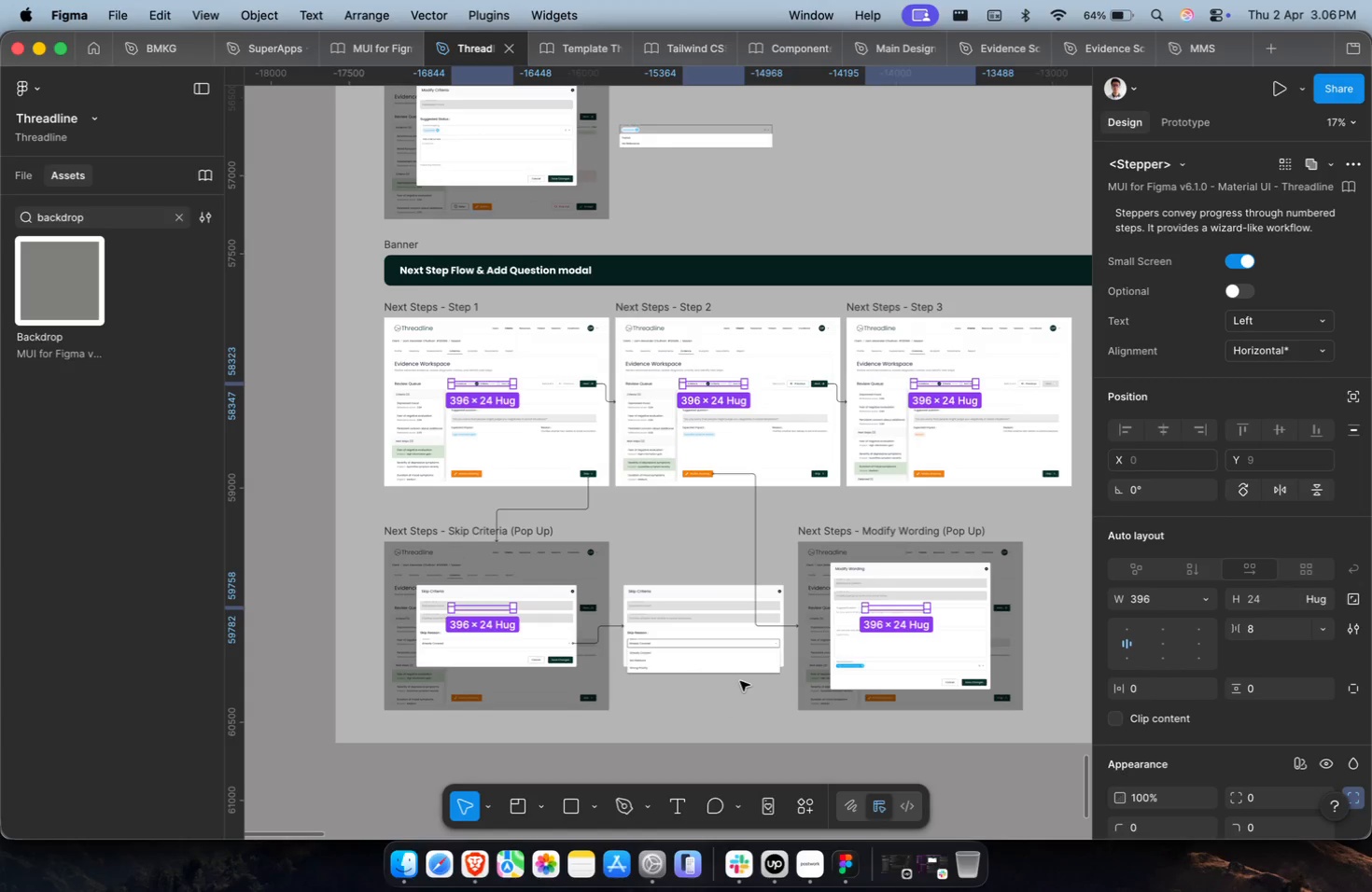 
scroll: coordinate [740, 681], scroll_direction: down, amount: 1.0
 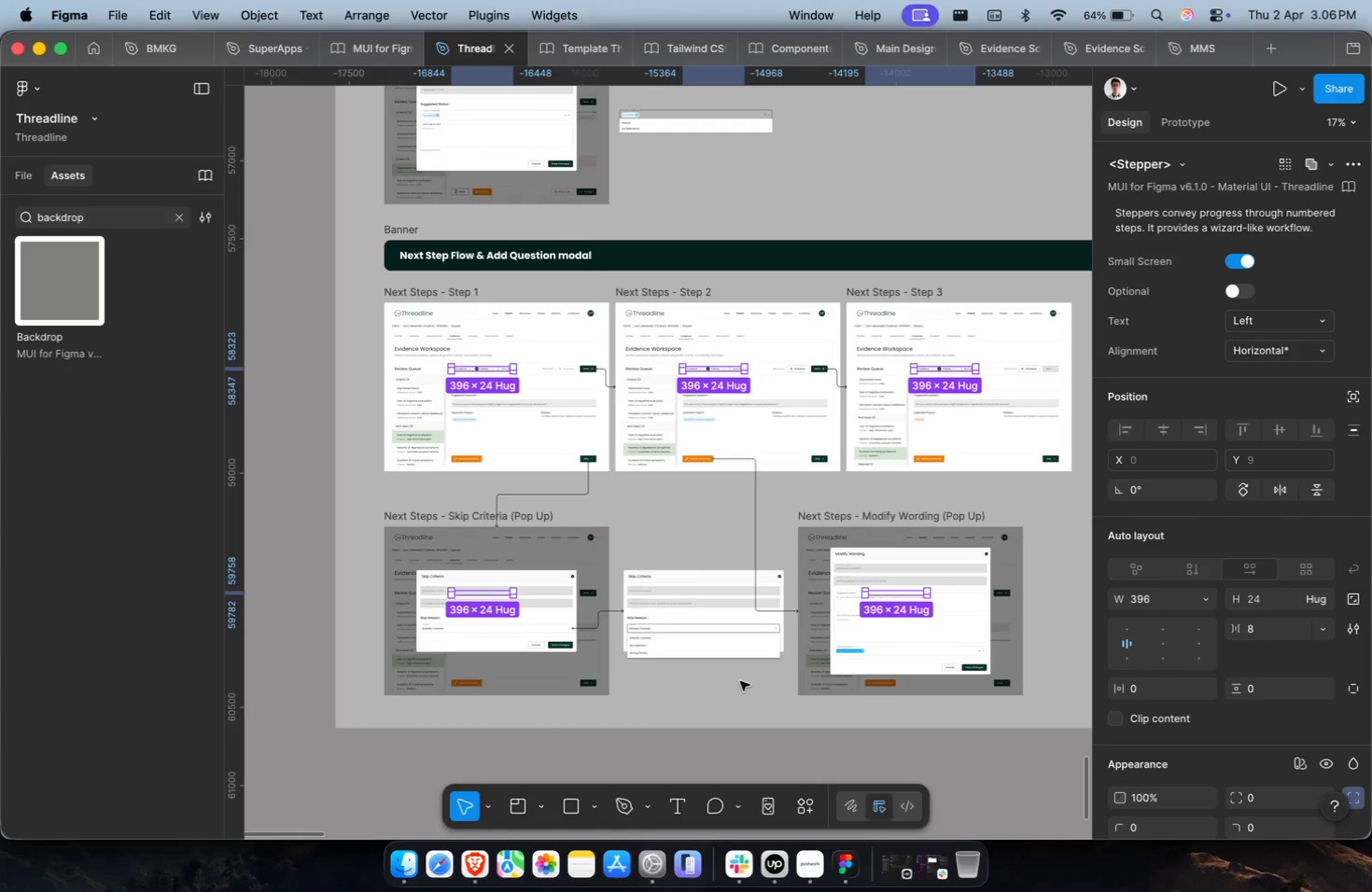 
wait(7.48)
 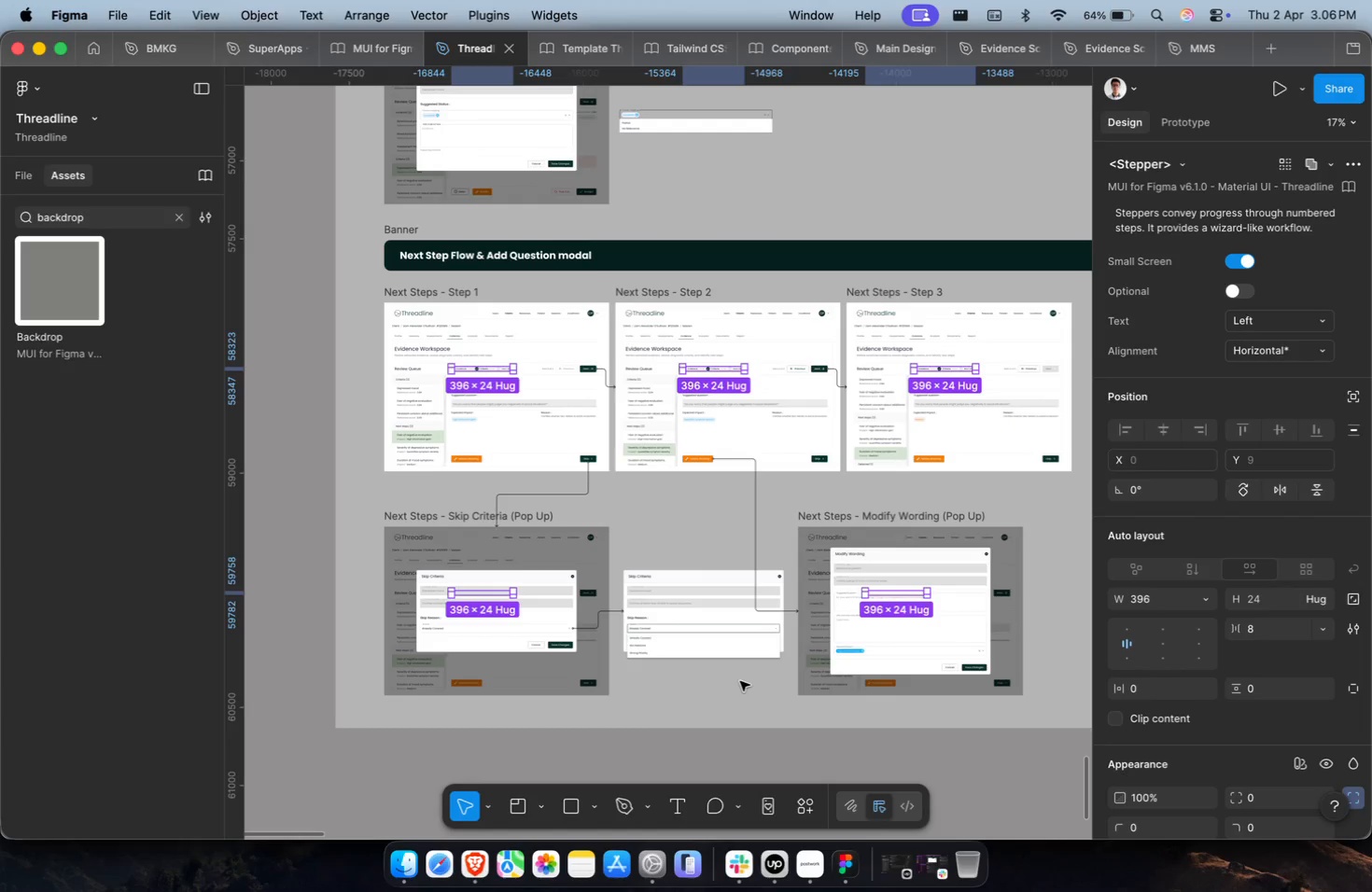 
scroll: coordinate [740, 681], scroll_direction: down, amount: 1.0
 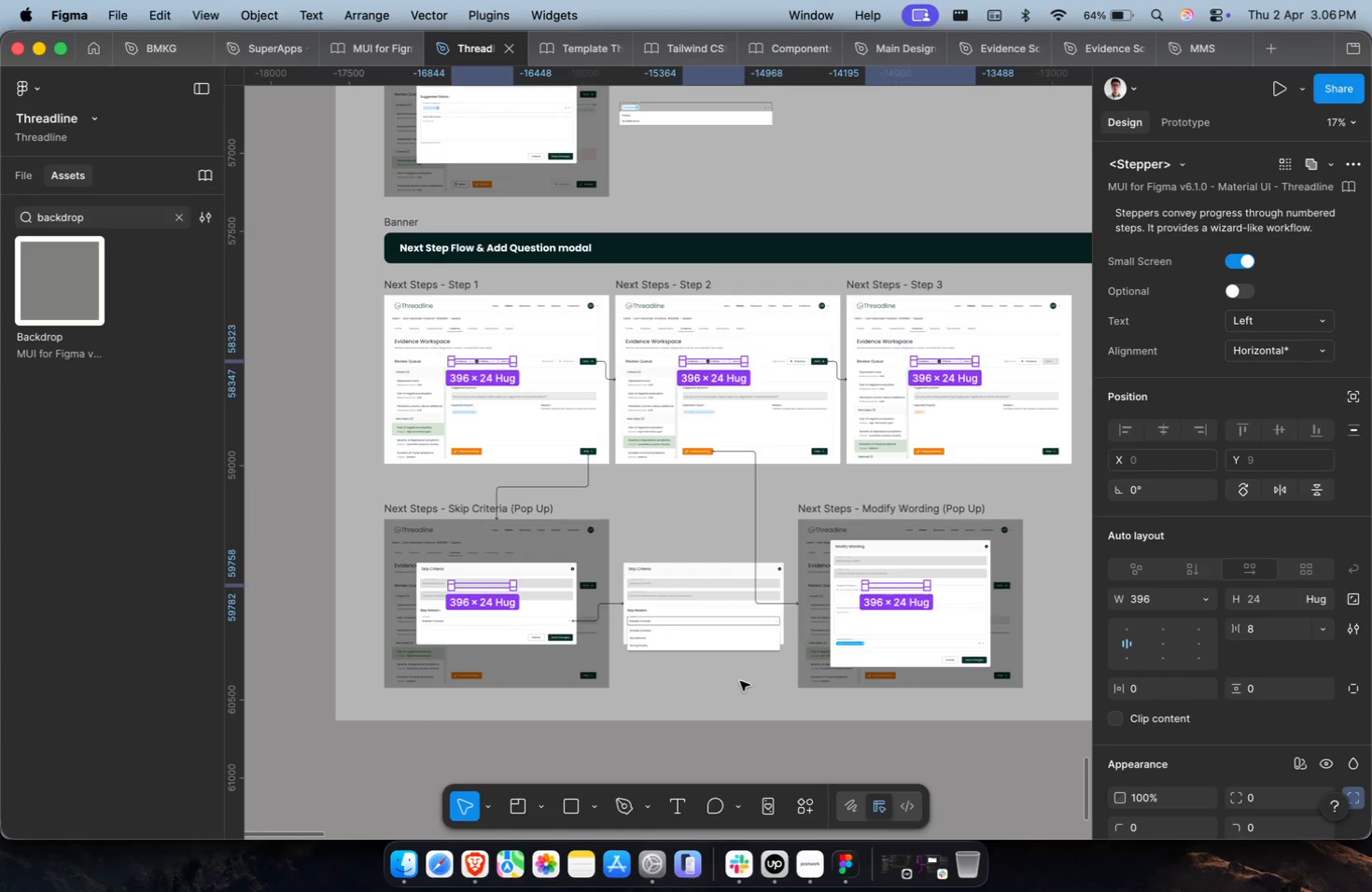 
wait(5.15)
 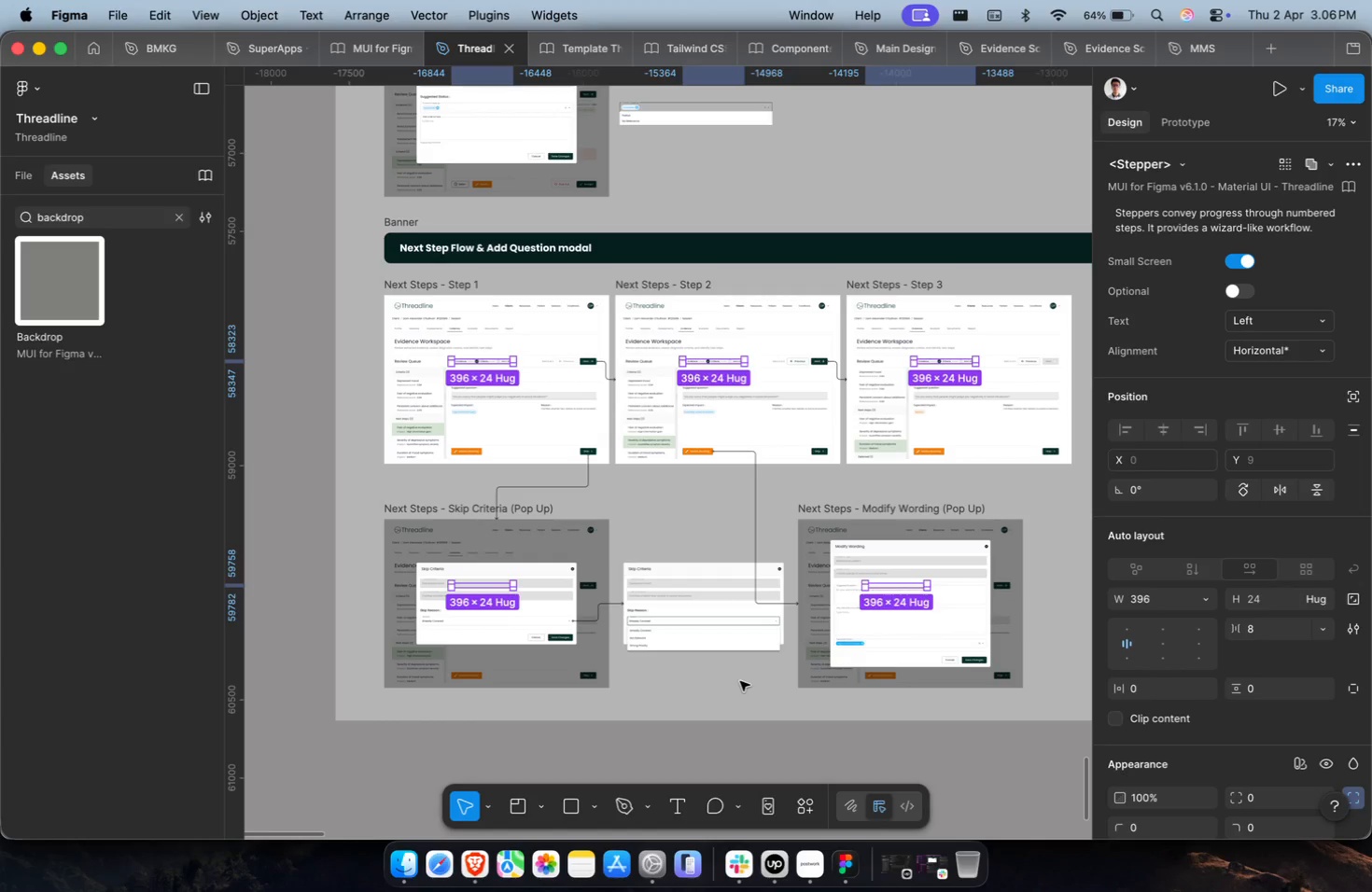 
scroll: coordinate [740, 681], scroll_direction: up, amount: 9.0
 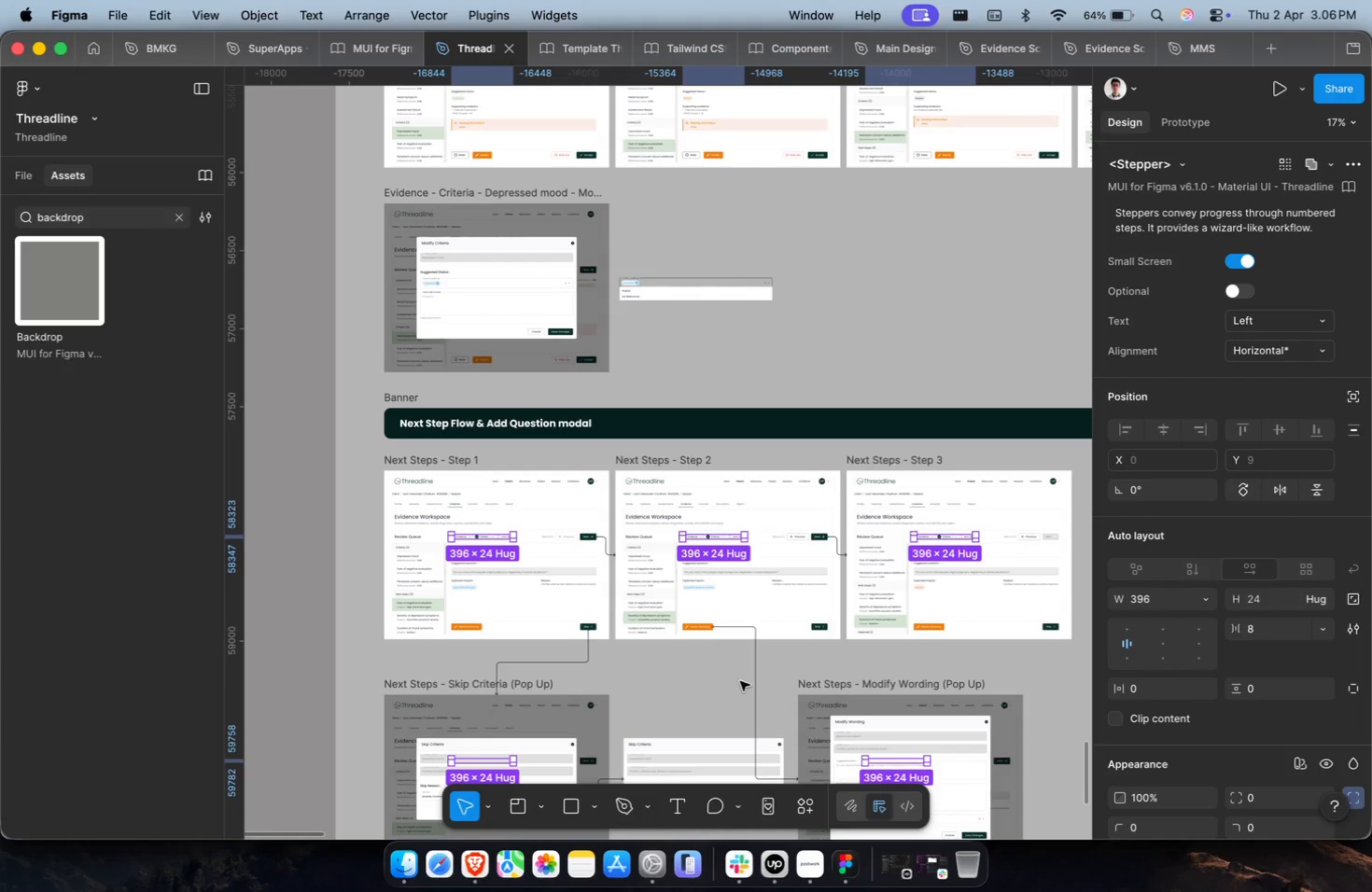 
scroll: coordinate [740, 681], scroll_direction: down, amount: 1.0
 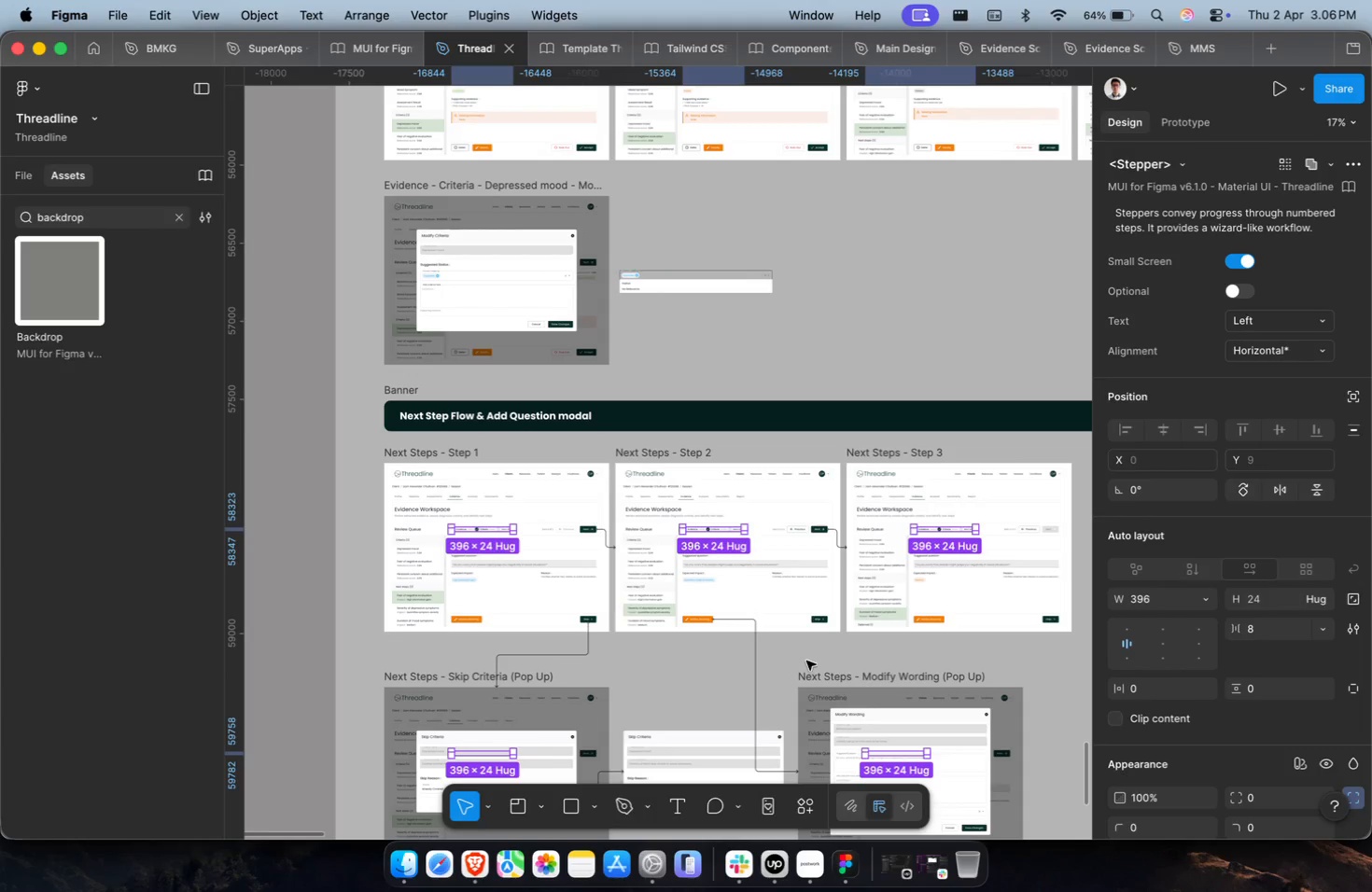 
left_click([863, 639])
 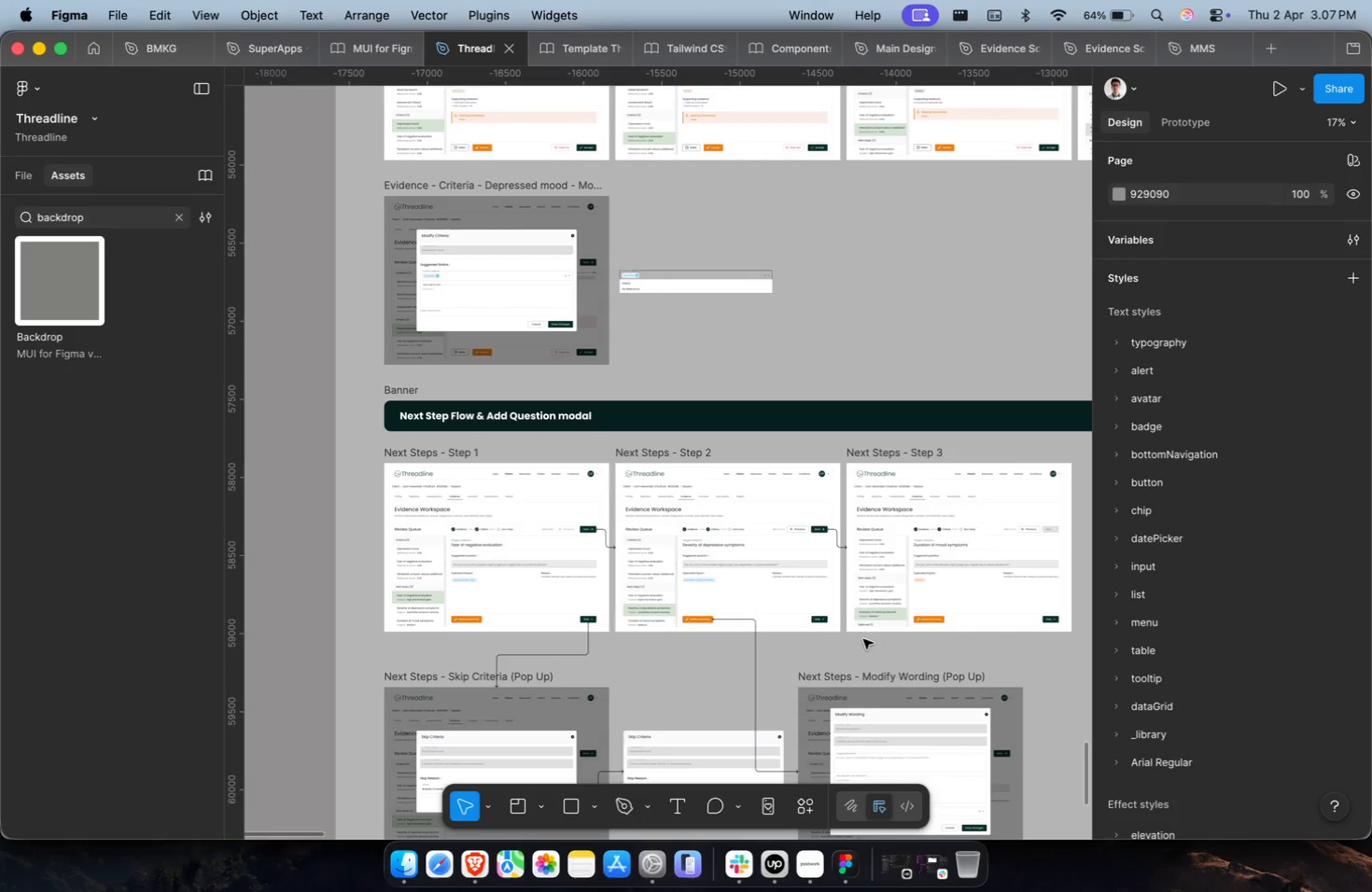 
key(Meta+1)
 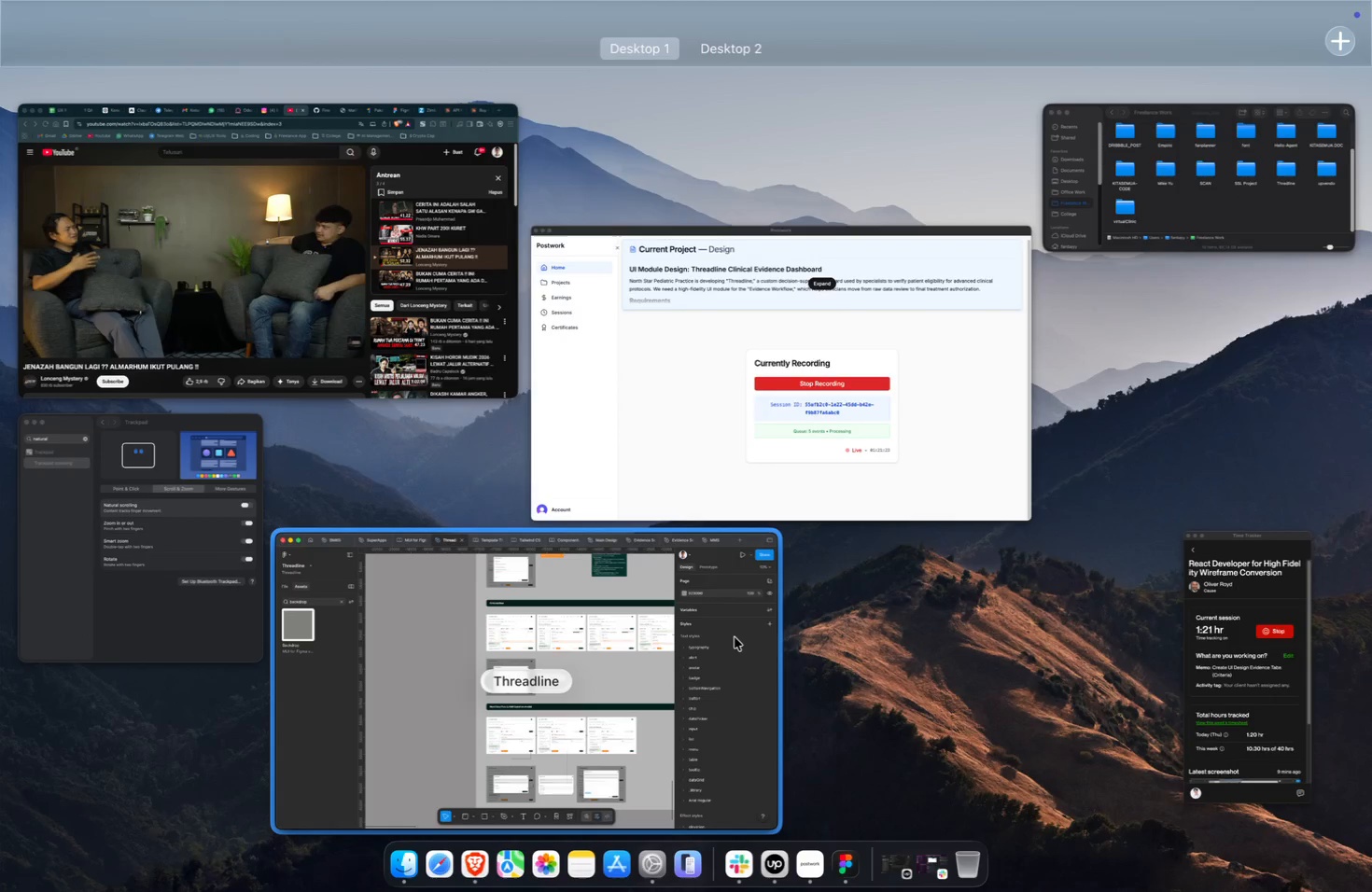 
scroll: coordinate [863, 639], scroll_direction: down, amount: 5.0
 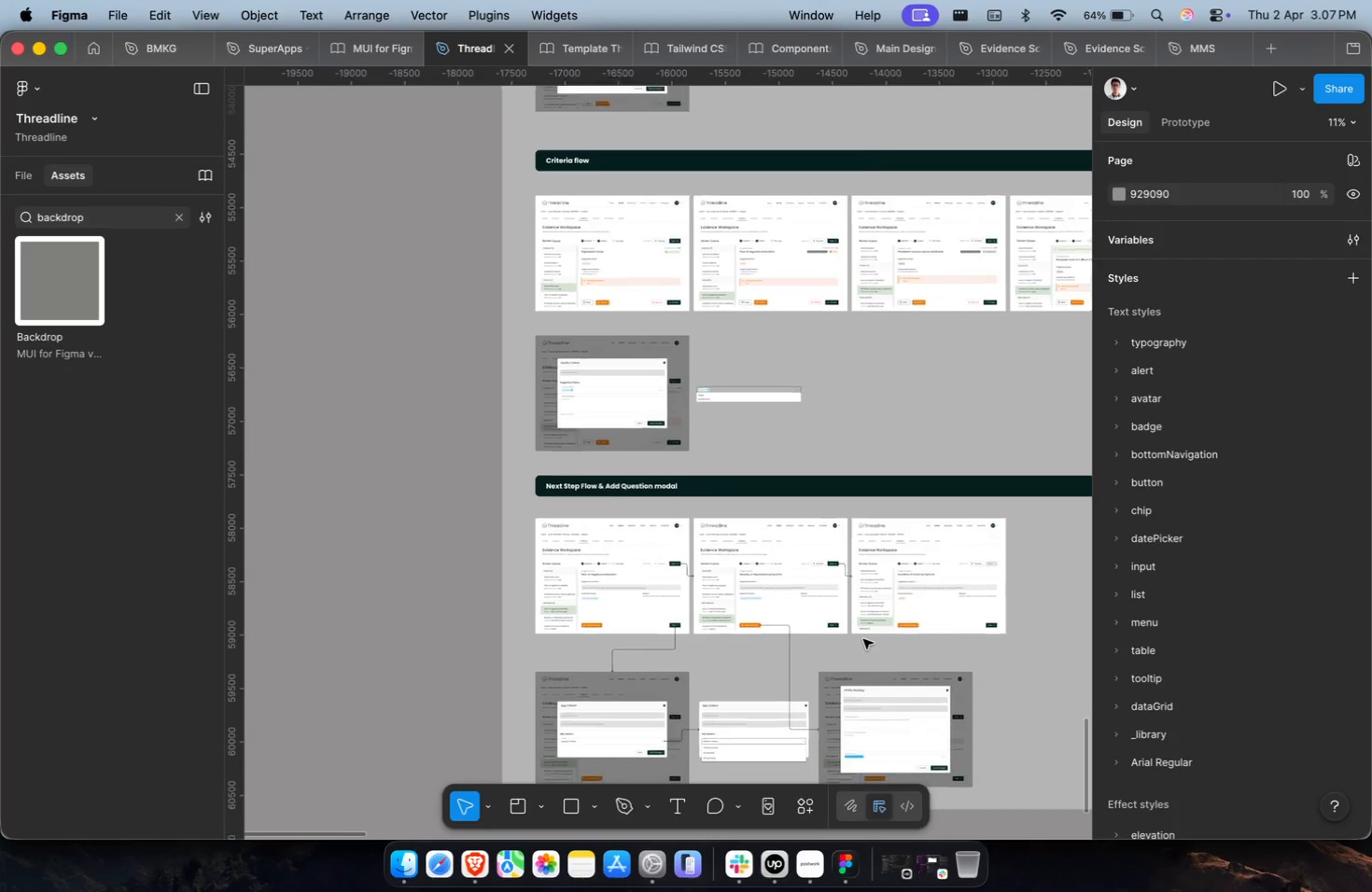 
left_click([735, 637])
 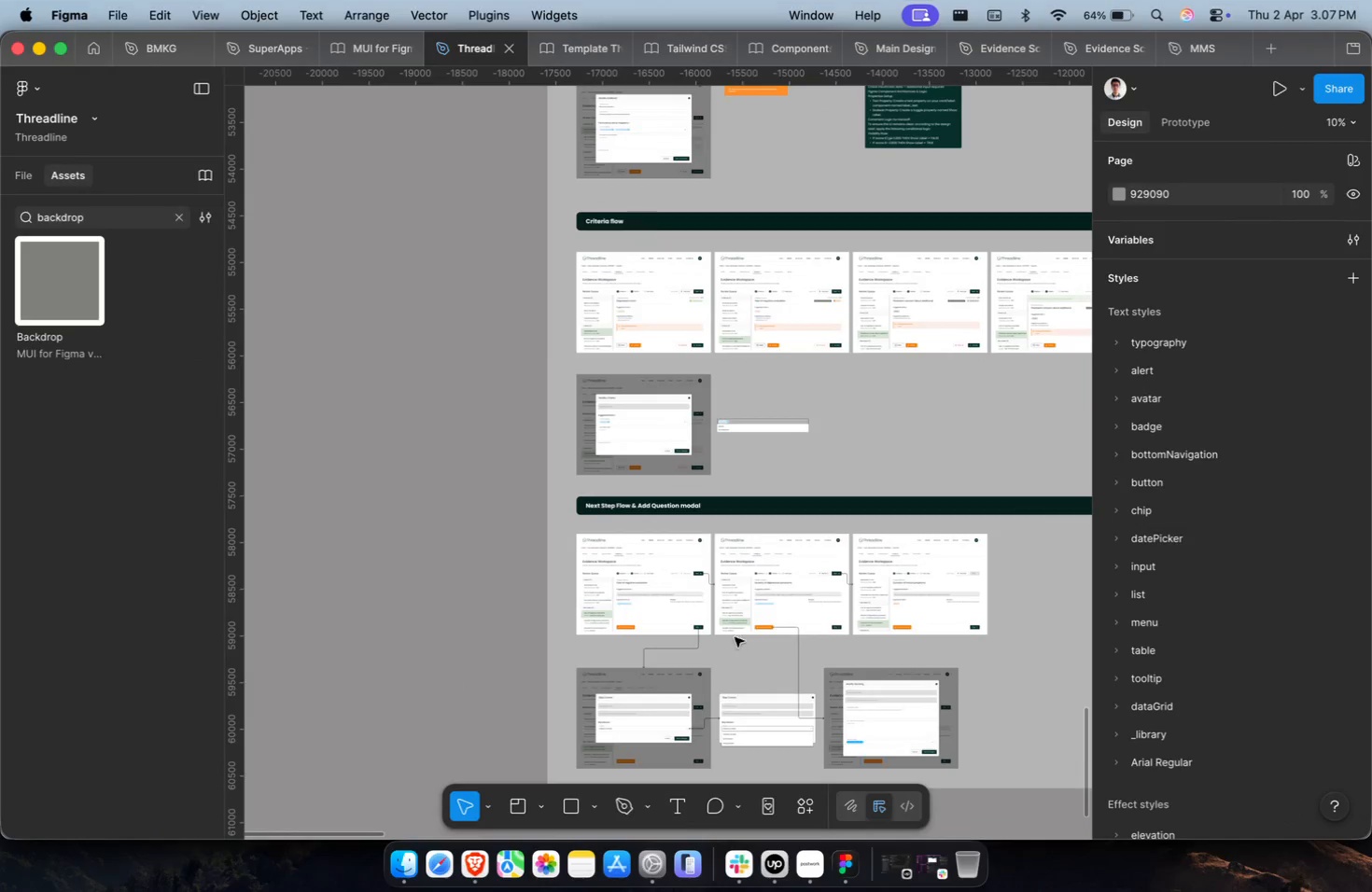 
key(Meta+CommandLeft)
 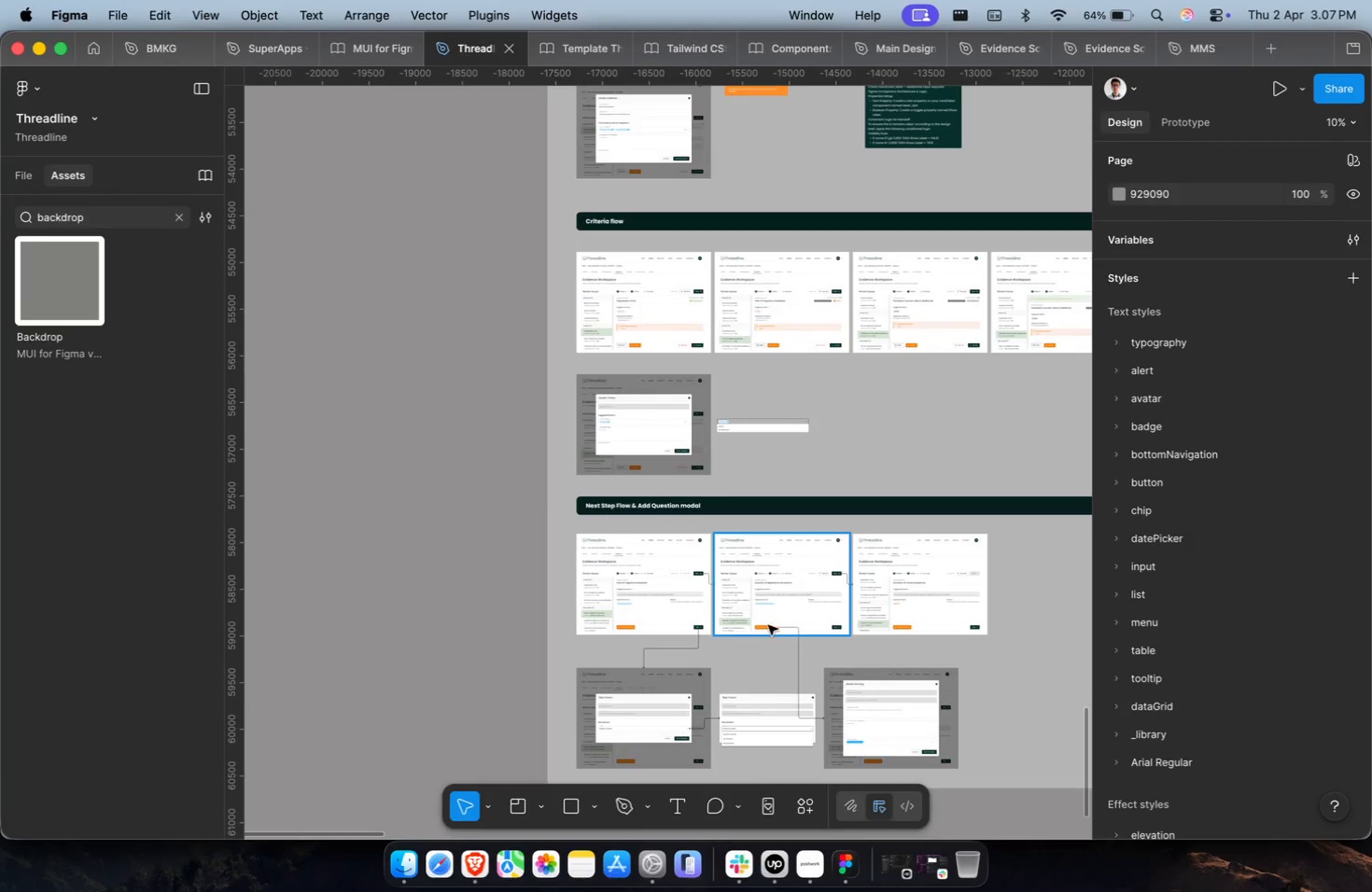 
key(Meta+CommandLeft)
 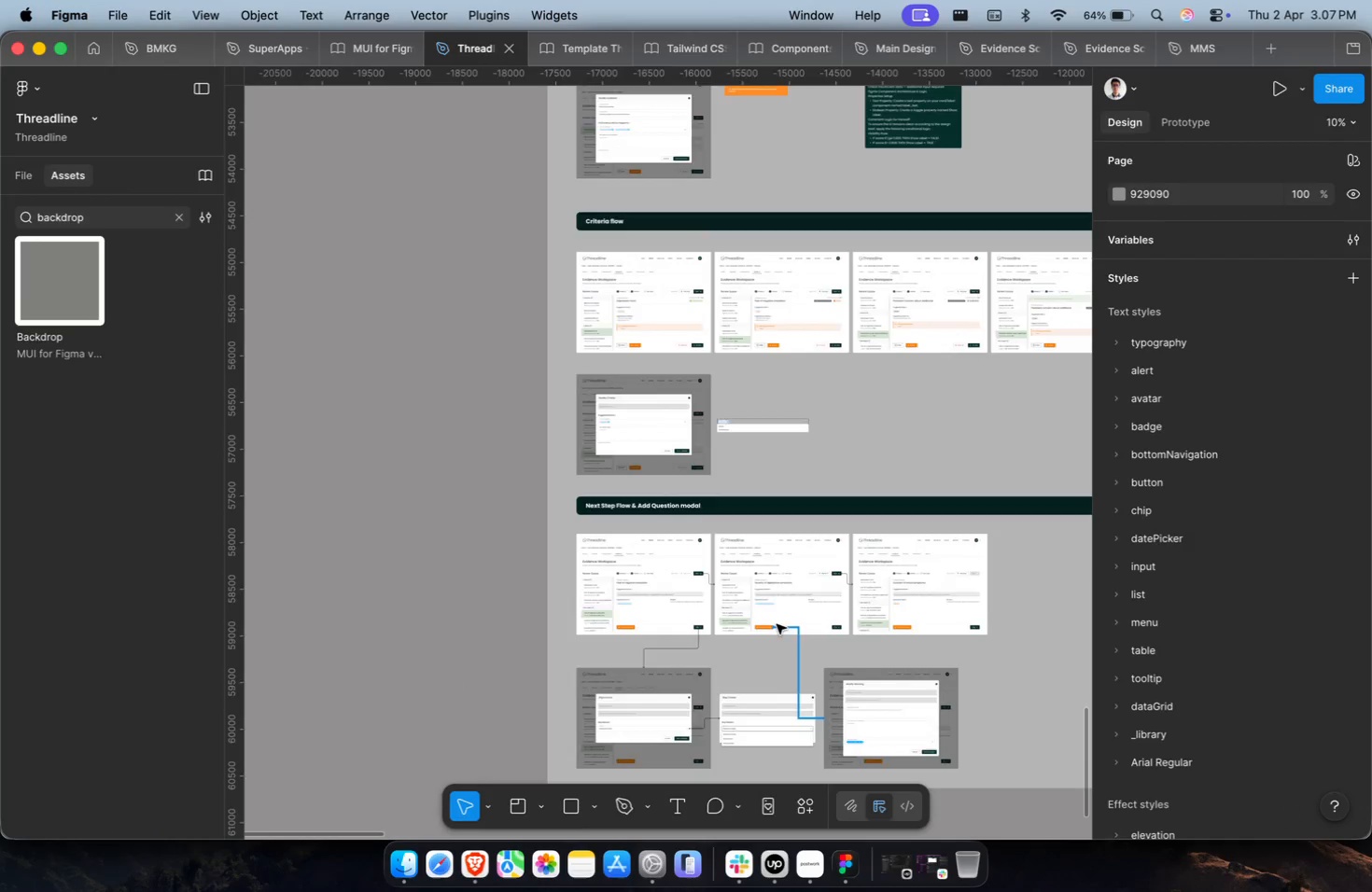 
key(Shift+ShiftLeft)
 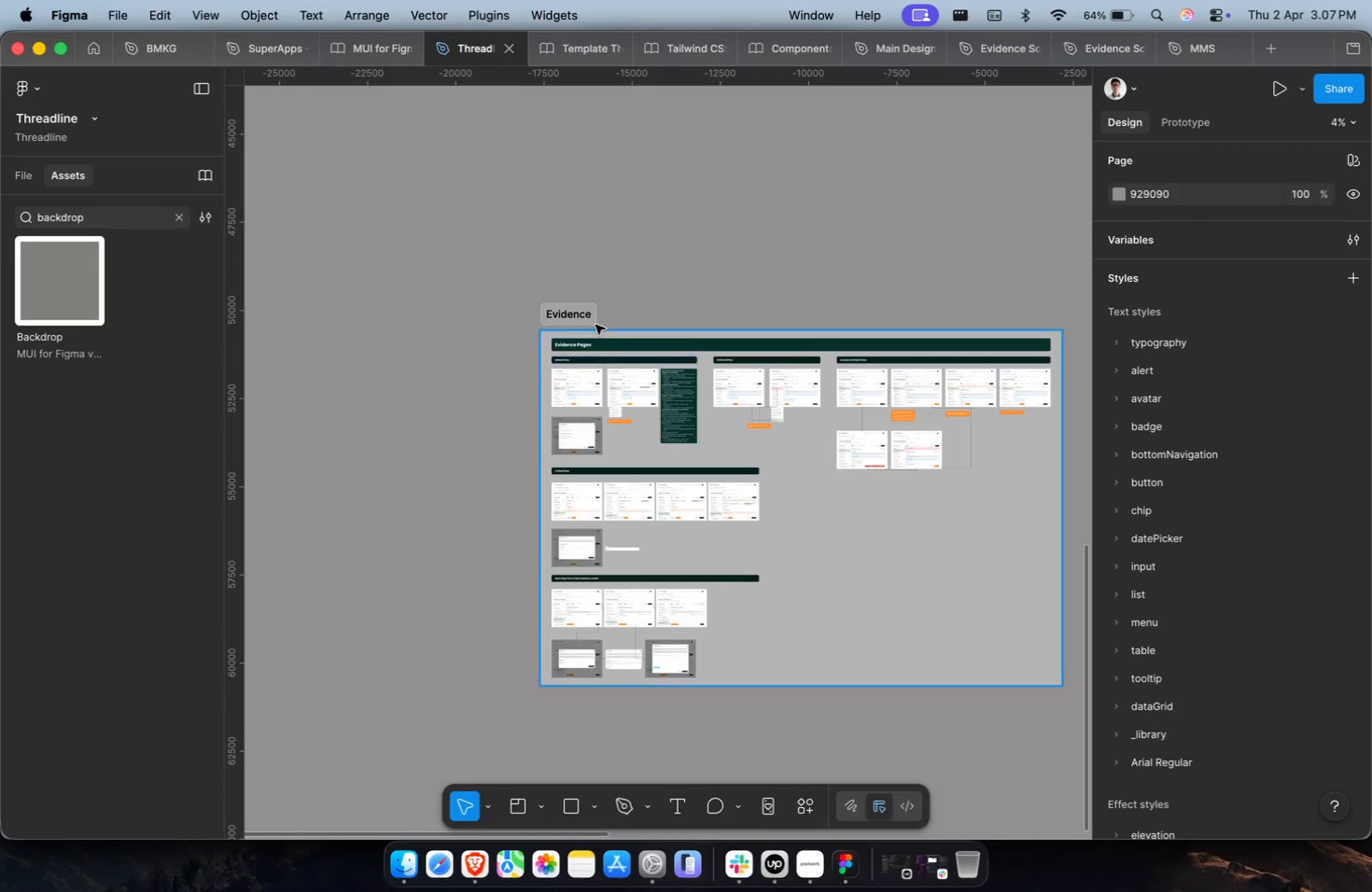 
scroll: coordinate [777, 623], scroll_direction: down, amount: 15.0
 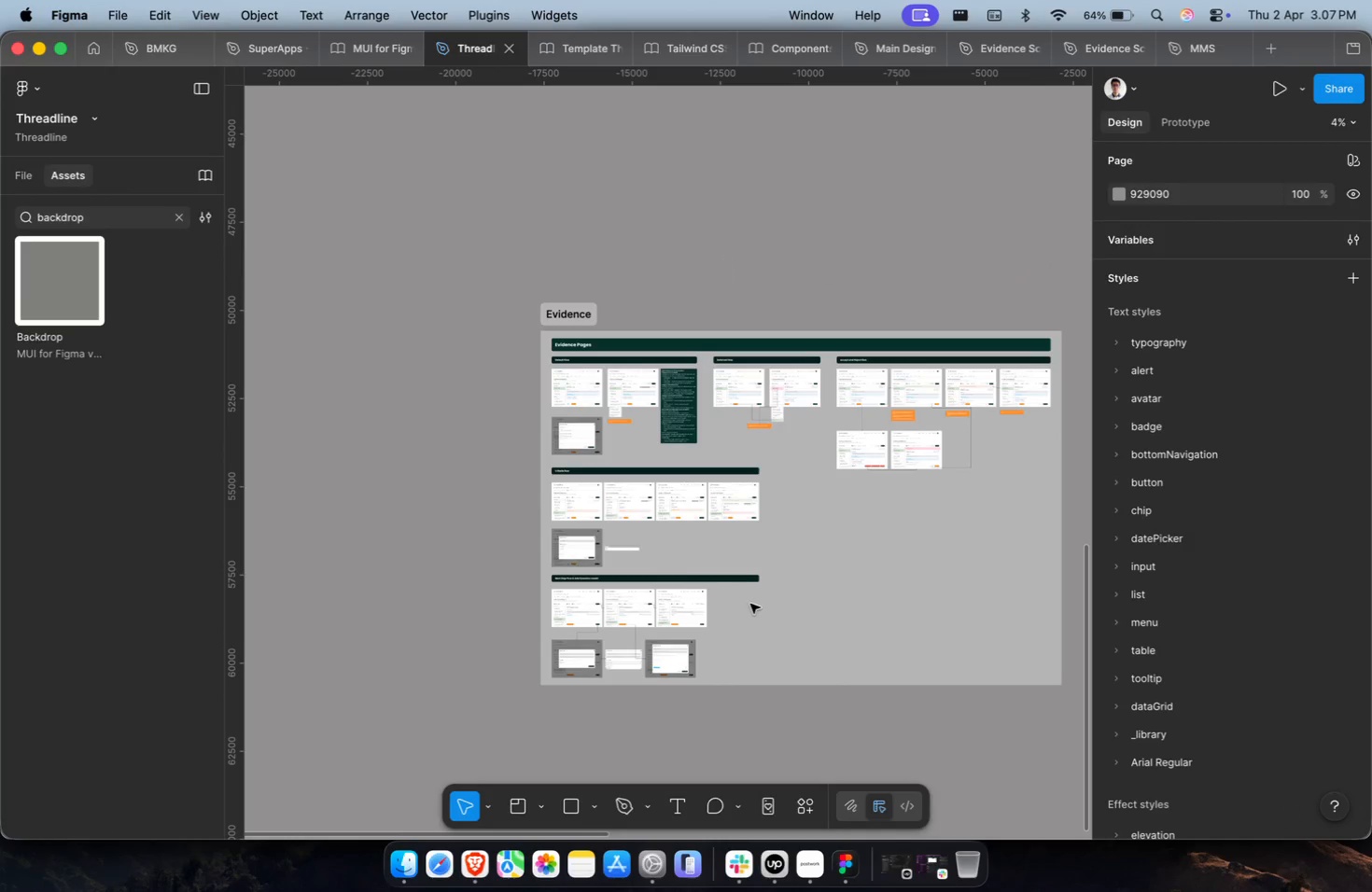 
left_click([587, 321])
 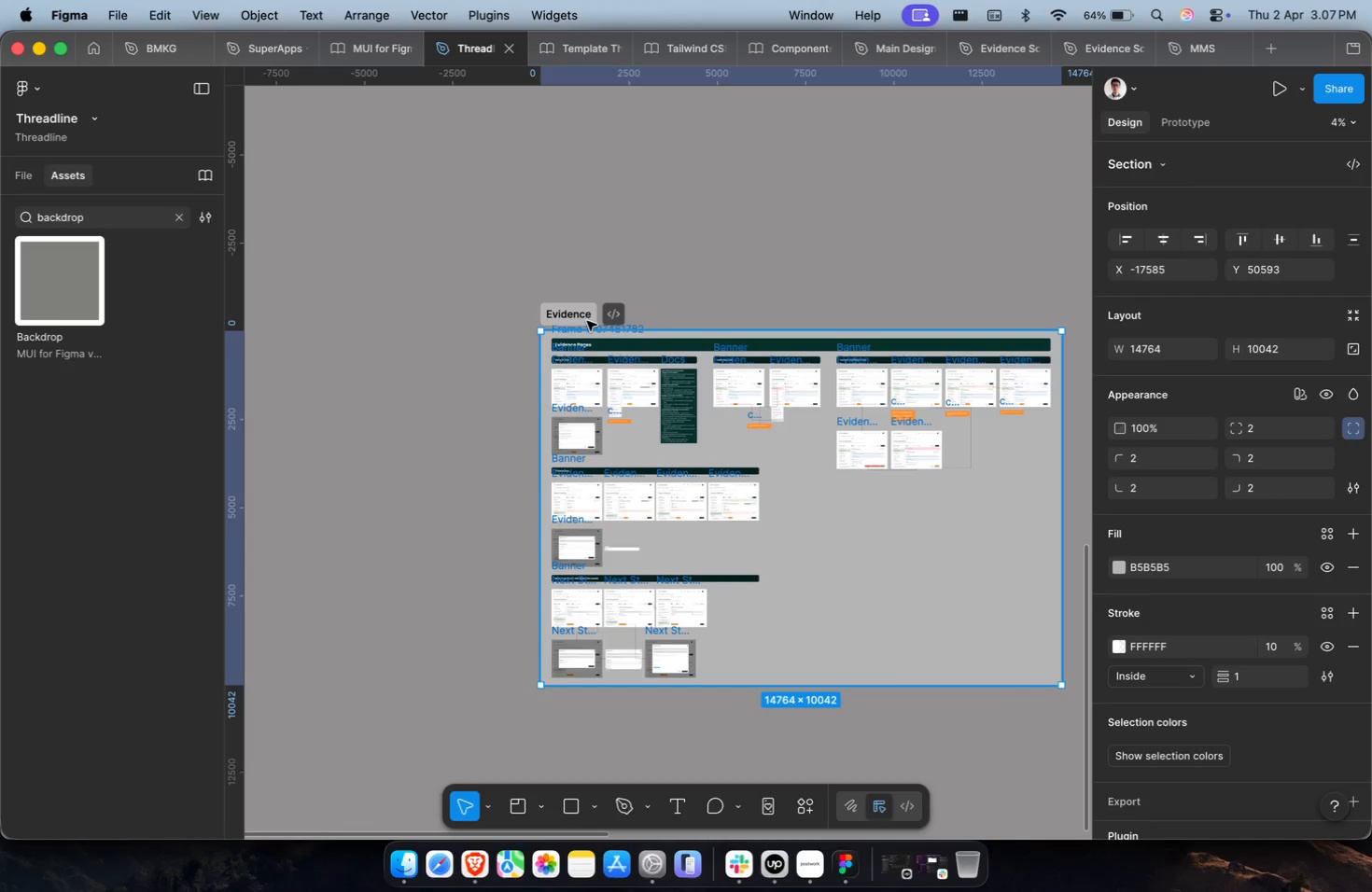 